 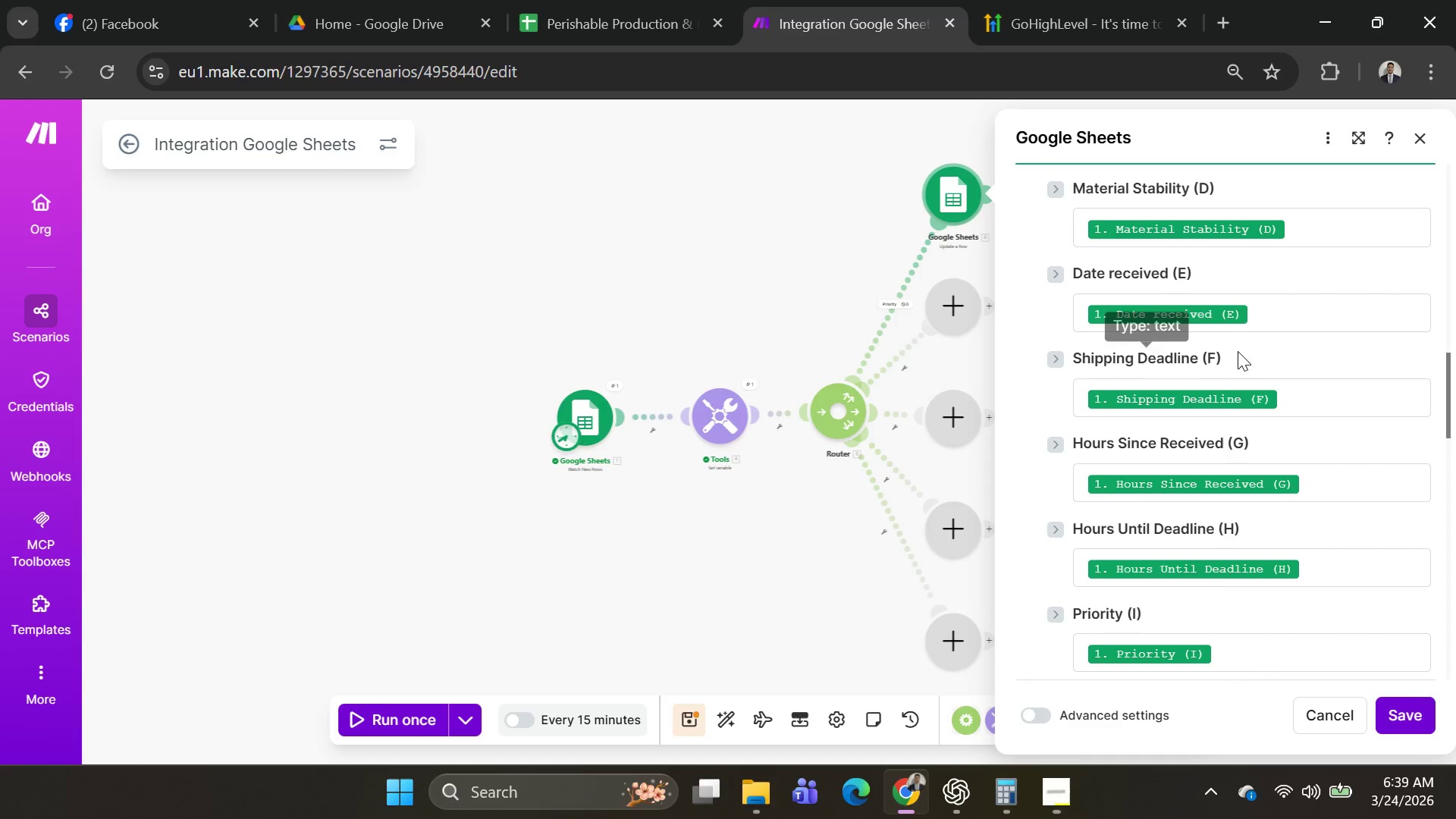 
scroll: coordinate [1179, 438], scroll_direction: up, amount: 4.0
 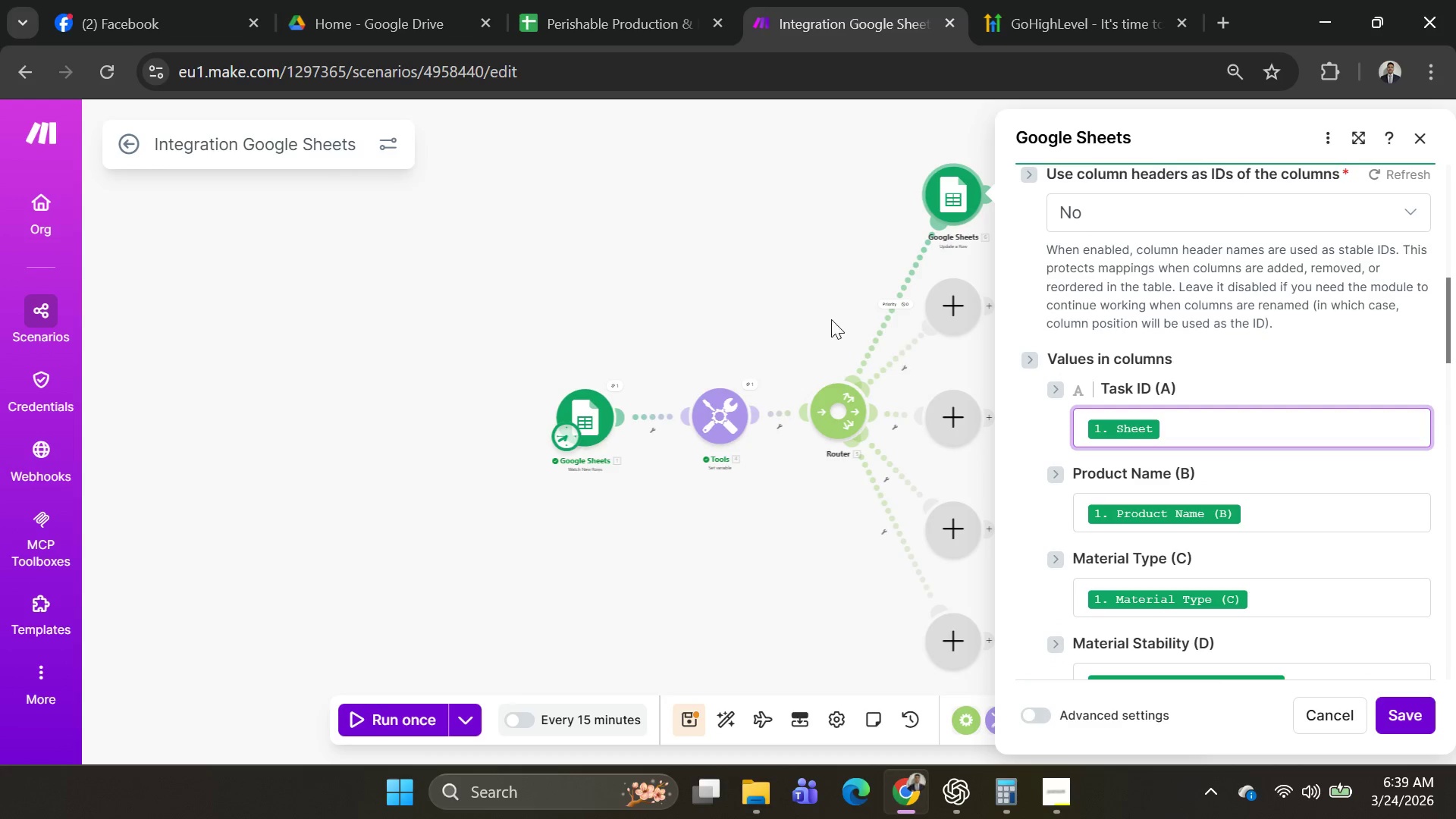 
left_click([813, 306])
 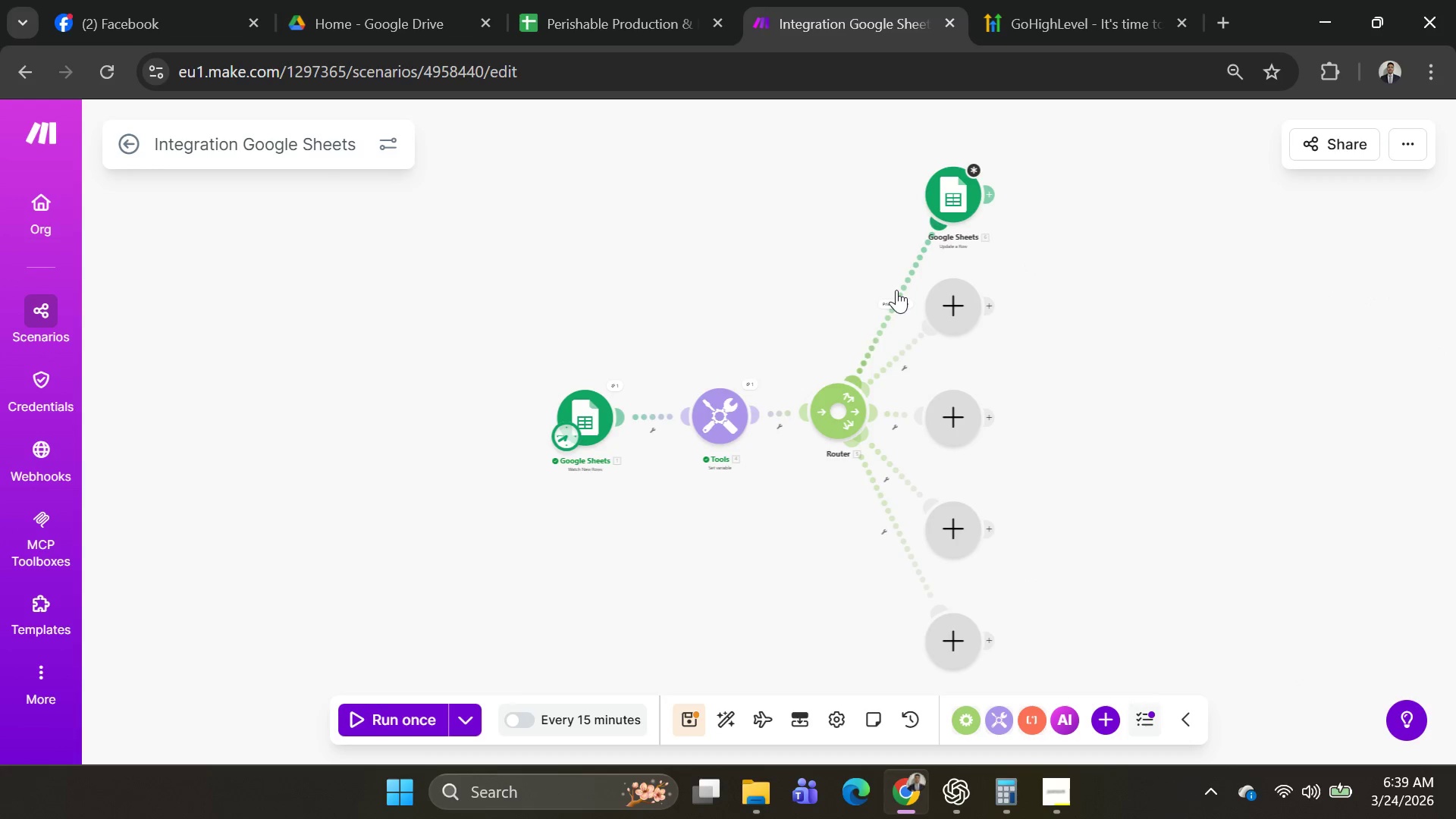 
left_click([896, 300])
 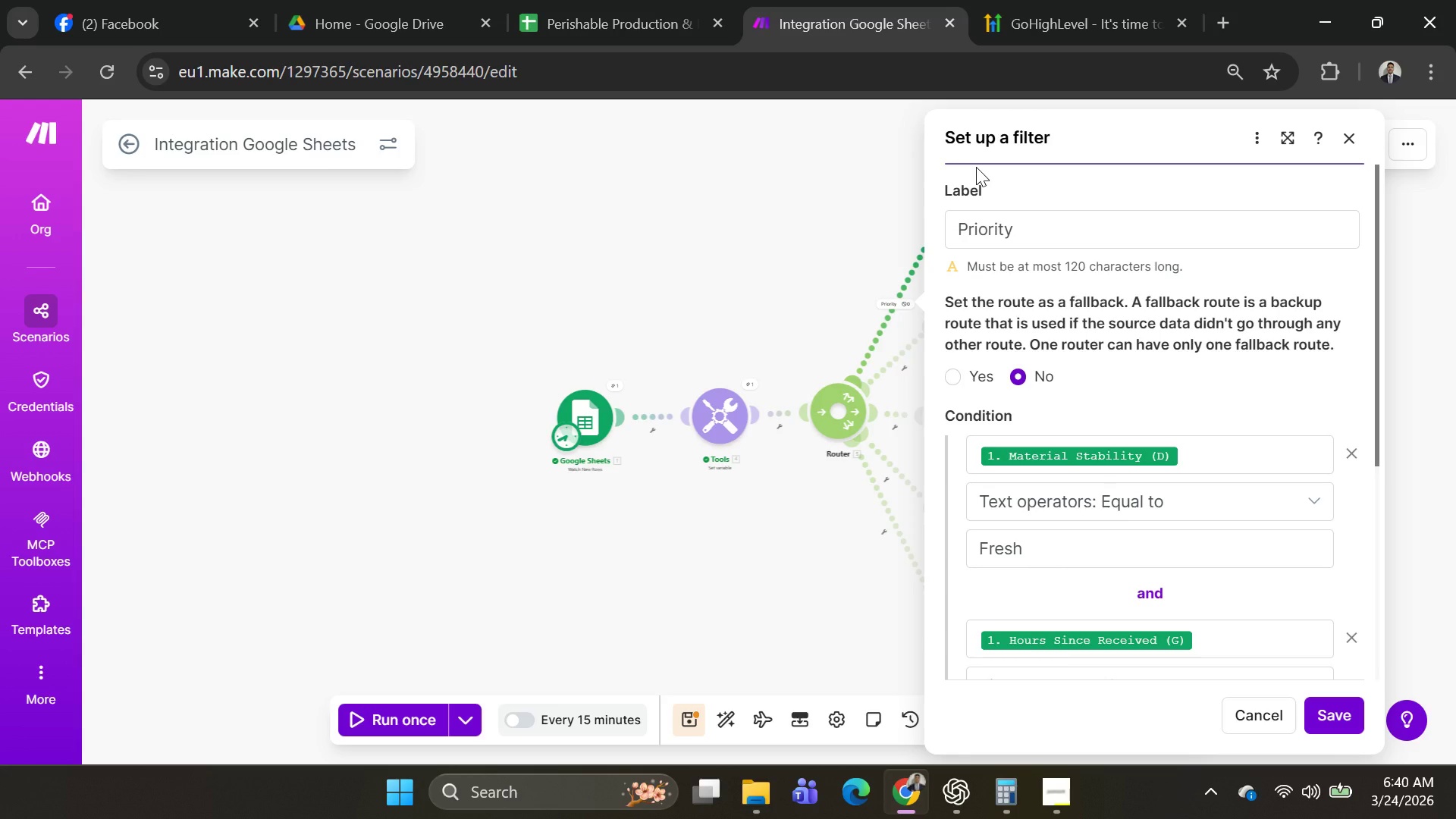 
wait(58.22)
 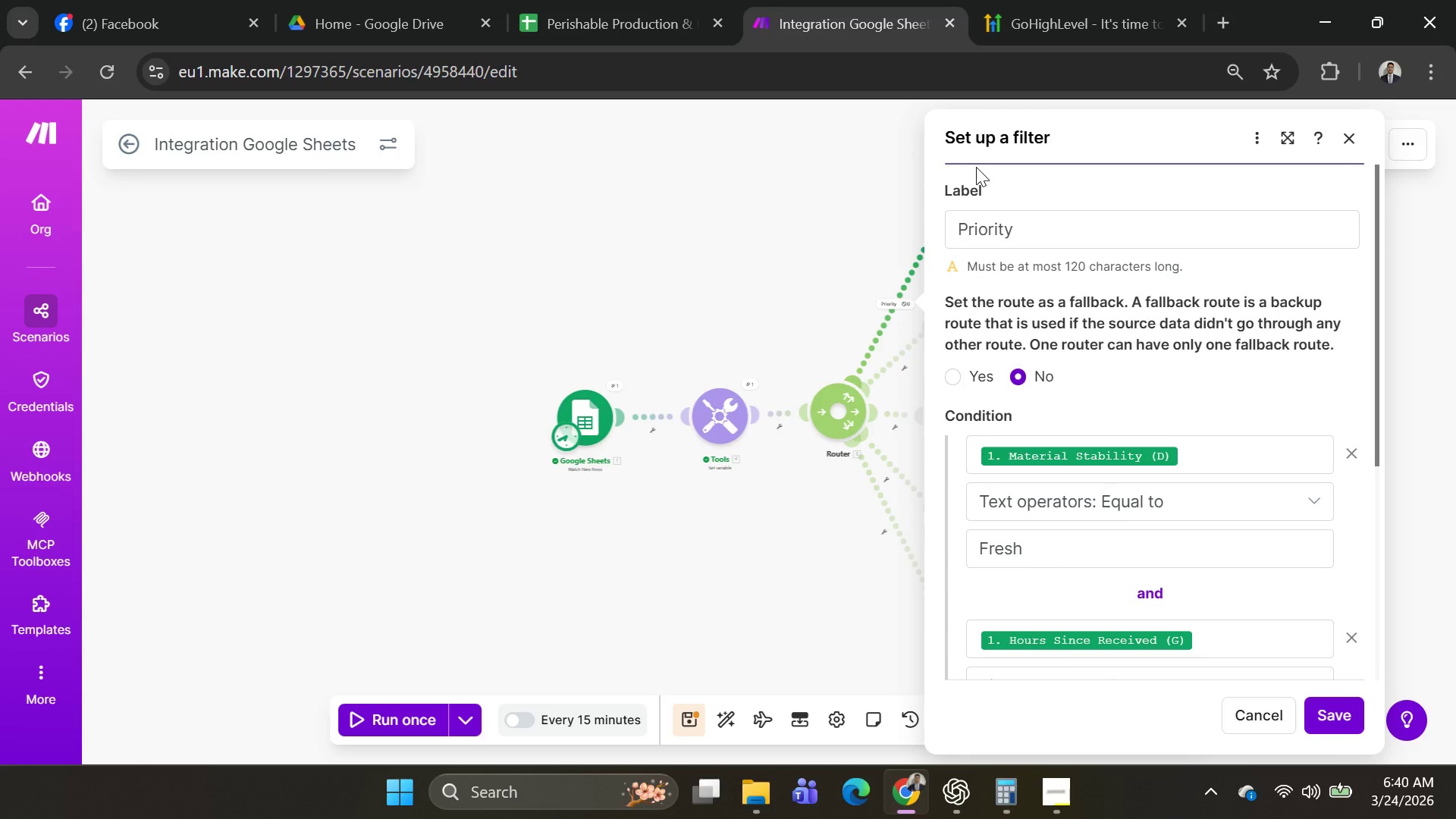 
scroll: coordinate [1193, 440], scroll_direction: down, amount: 4.0
 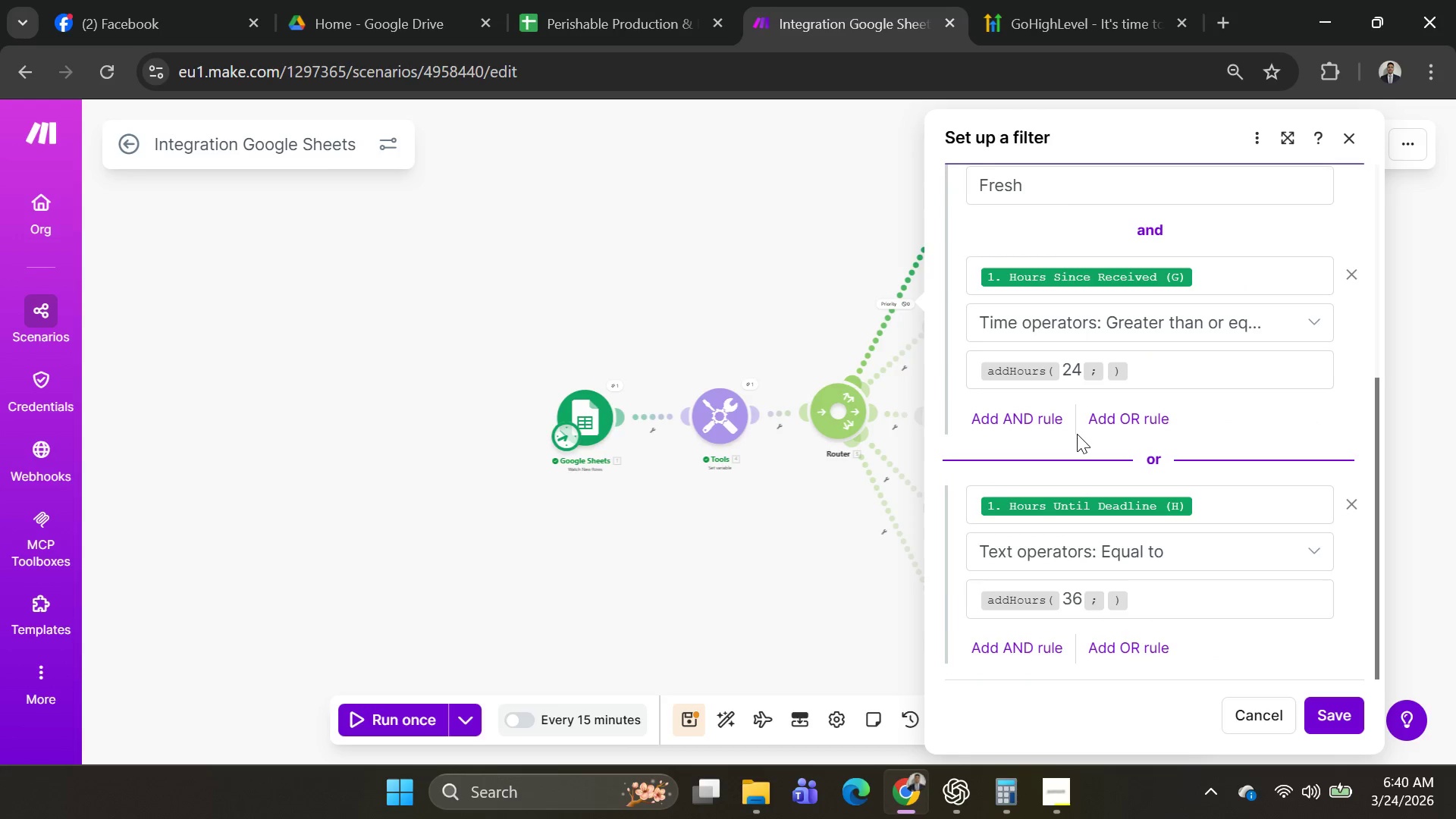 
left_click([1136, 370])
 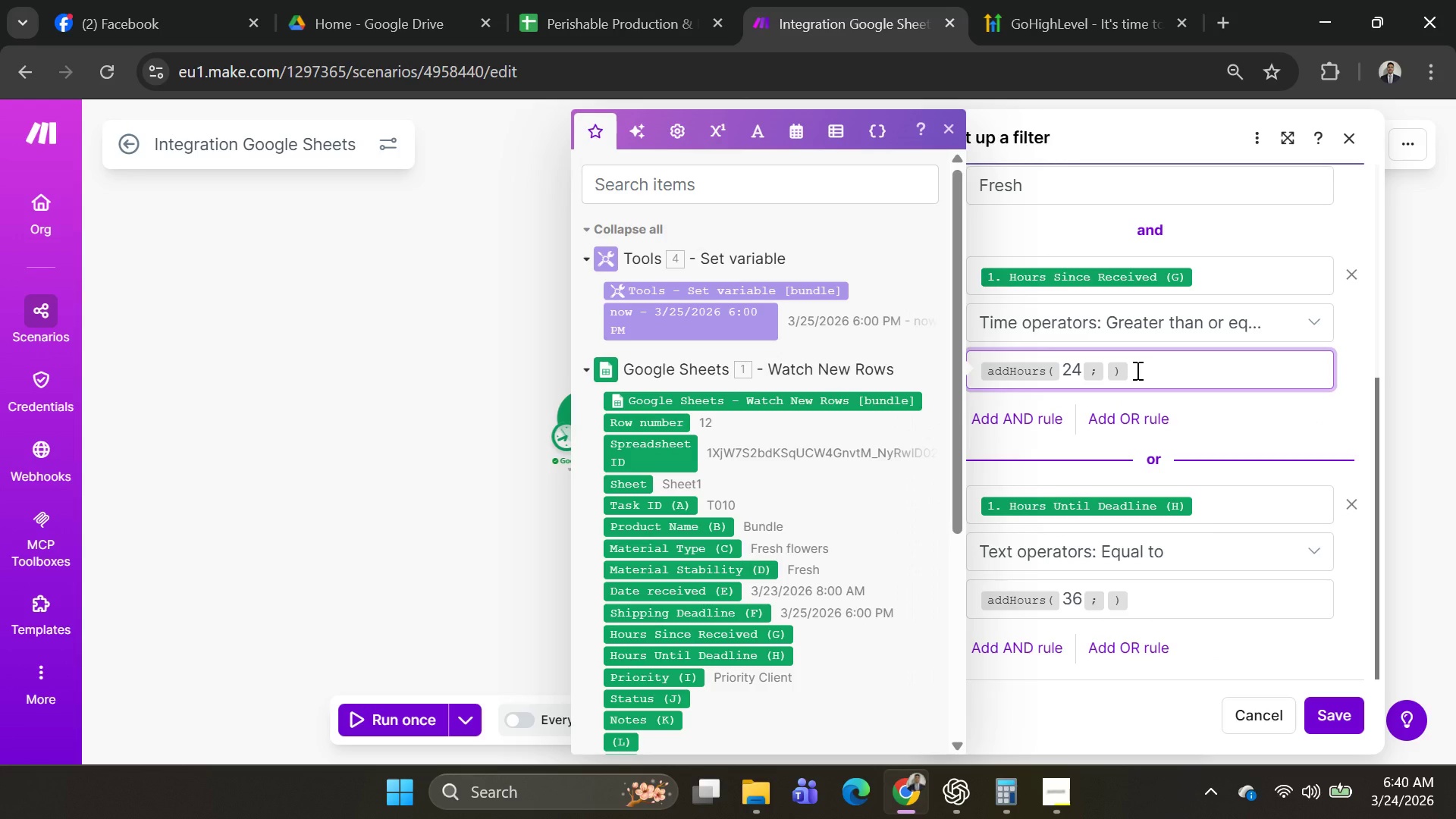 
key(Backslash)
 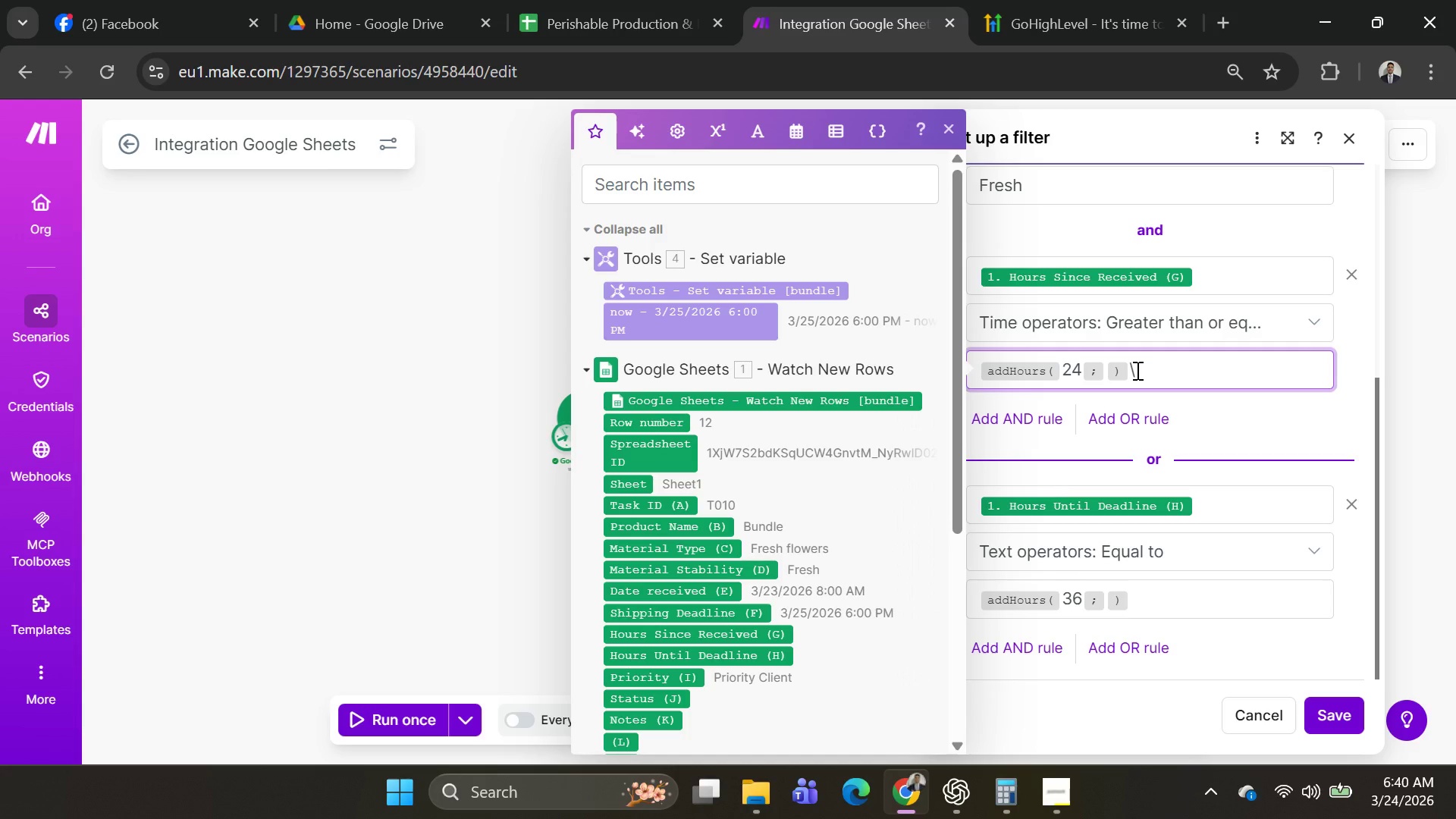 
key(Backspace)
 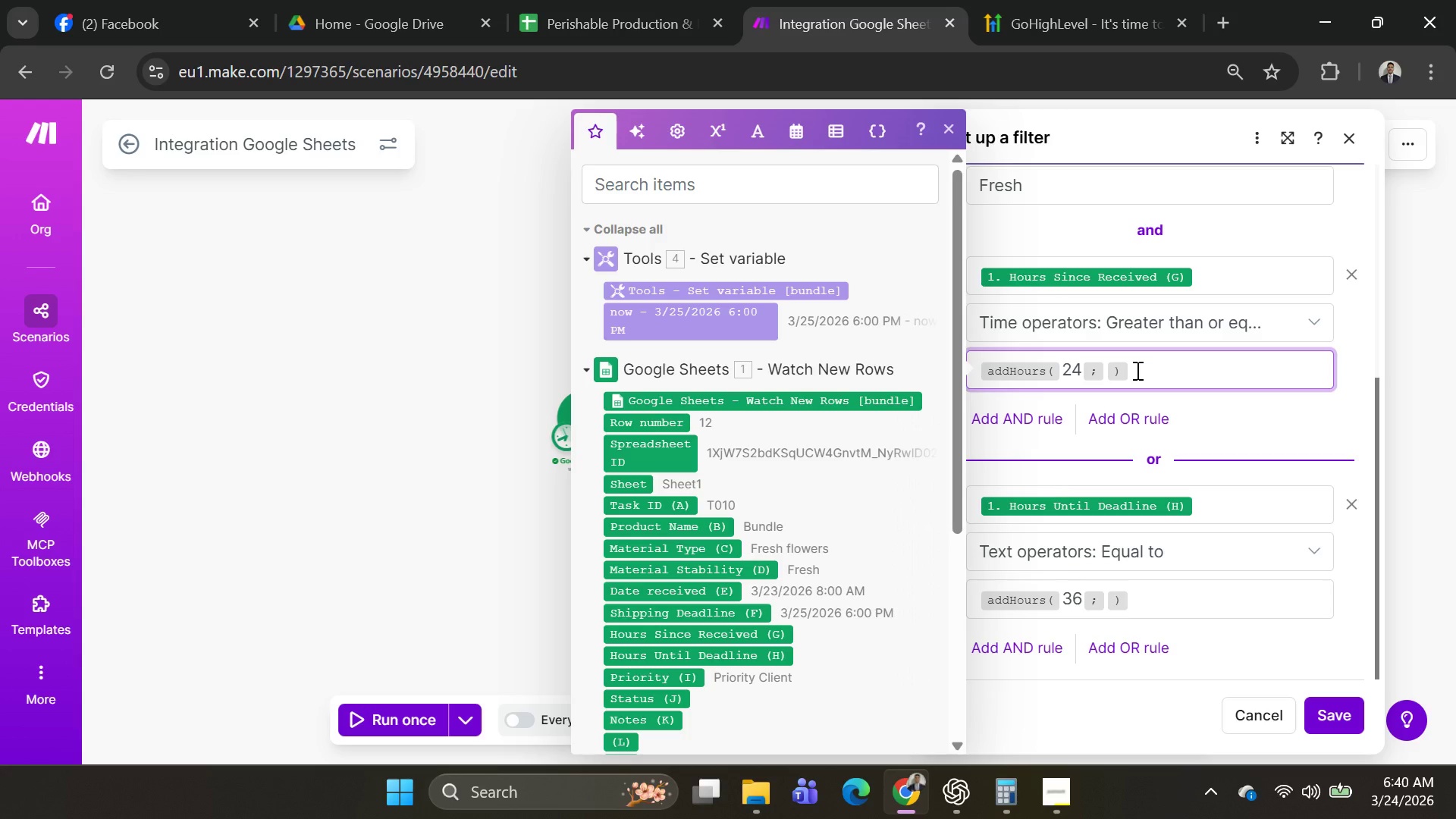 
hold_key(key=Backspace, duration=0.41)
 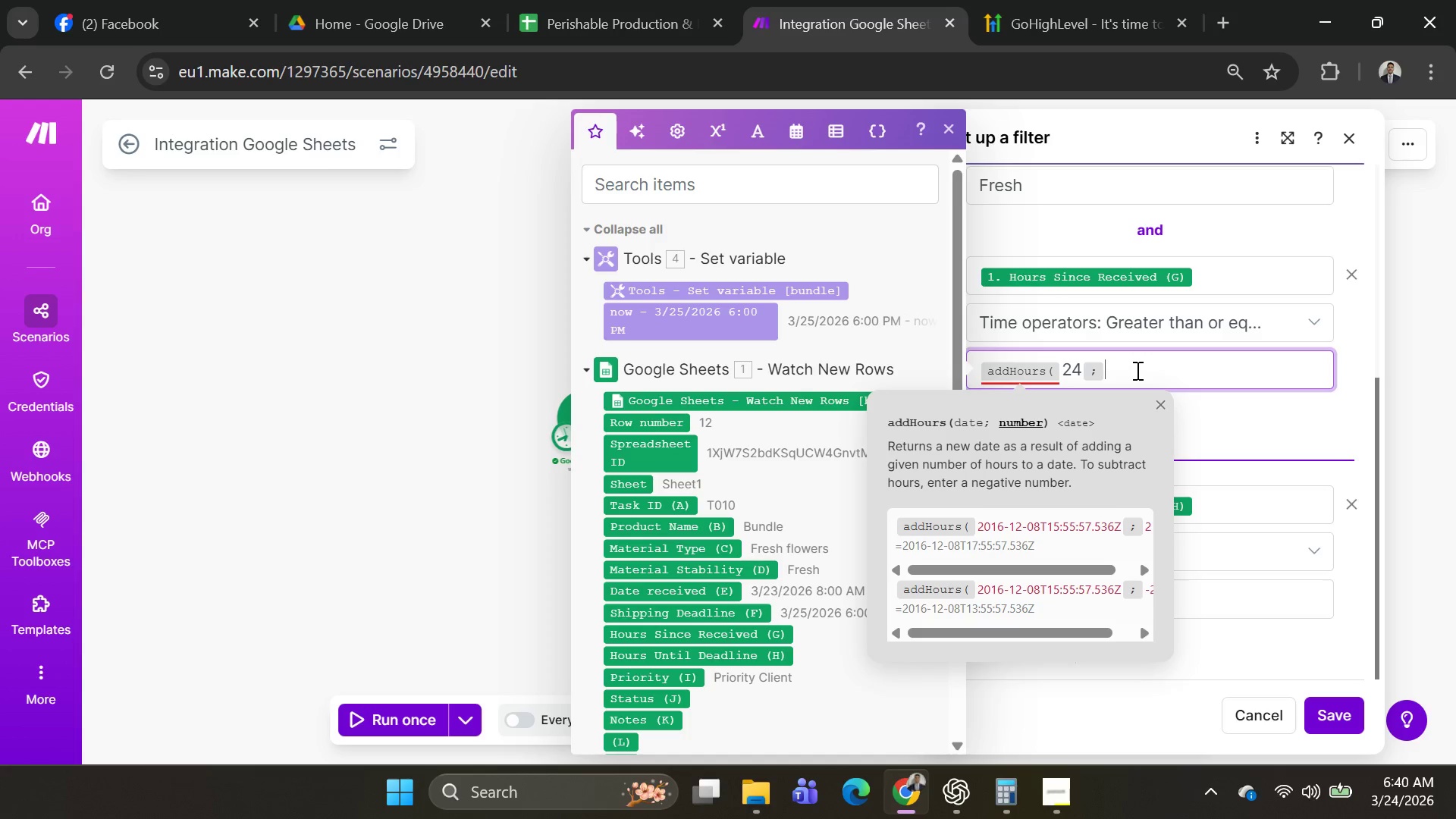 
key(Backspace)
 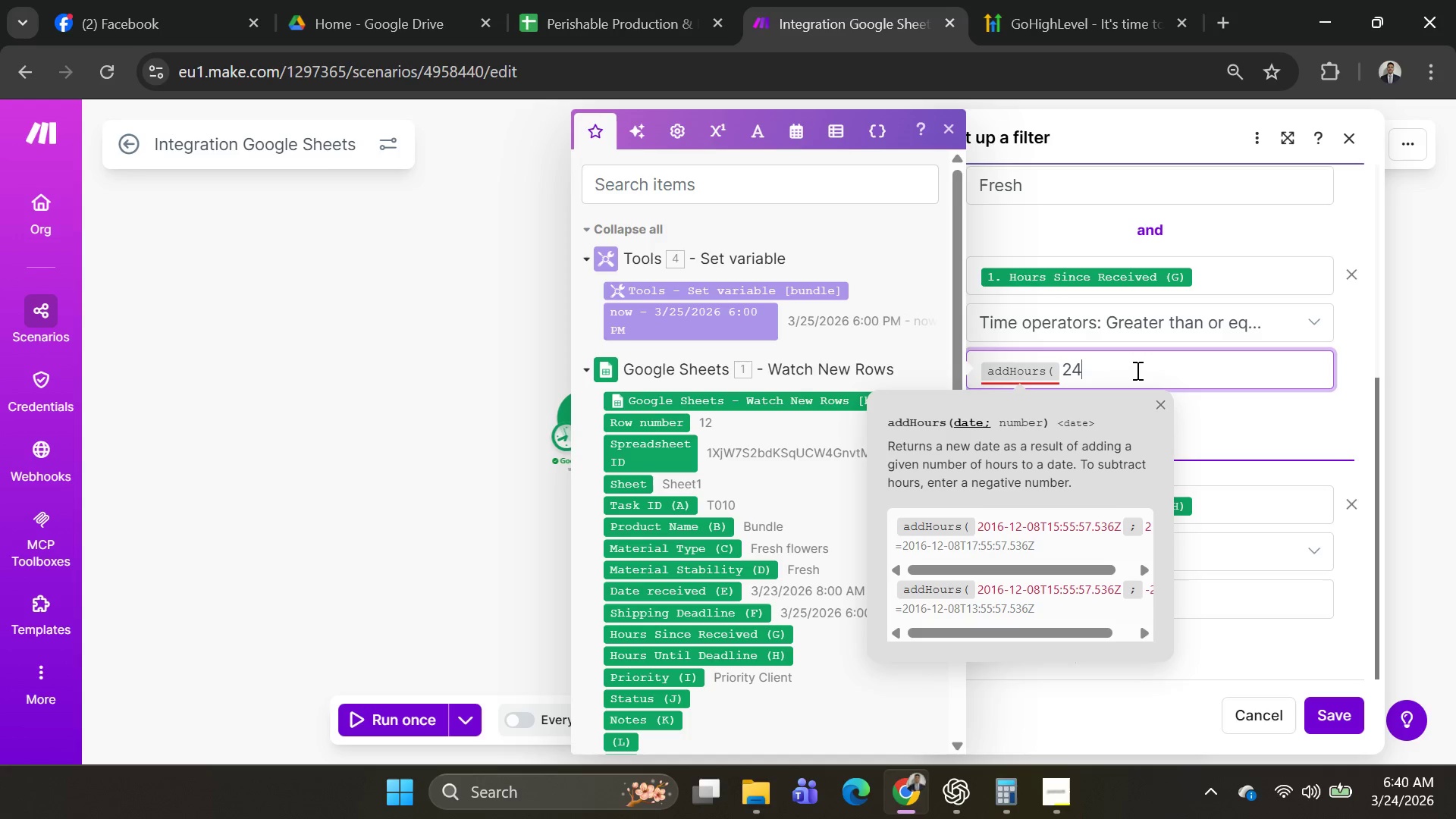 
key(Backspace)
 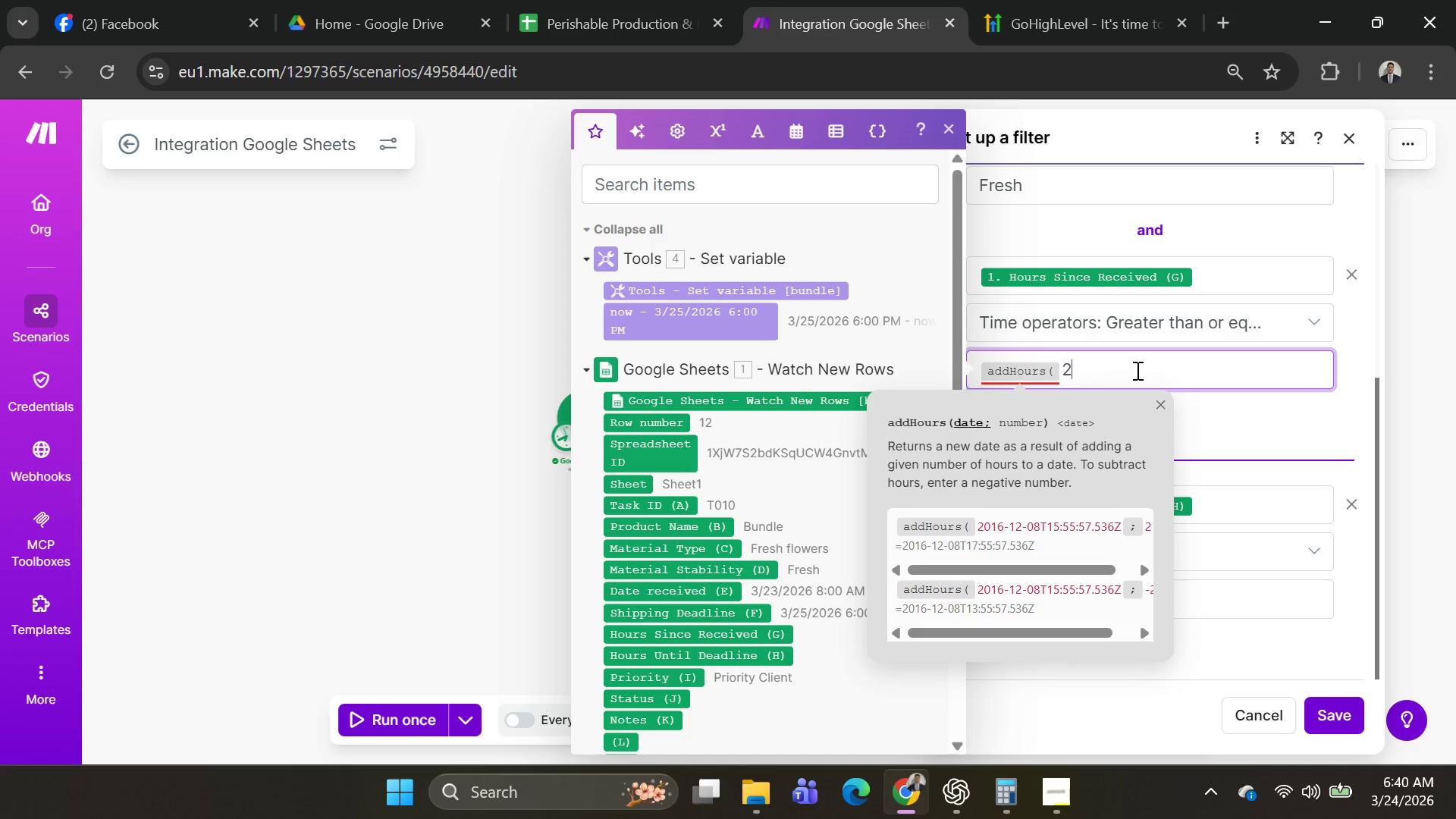 
key(Backspace)
 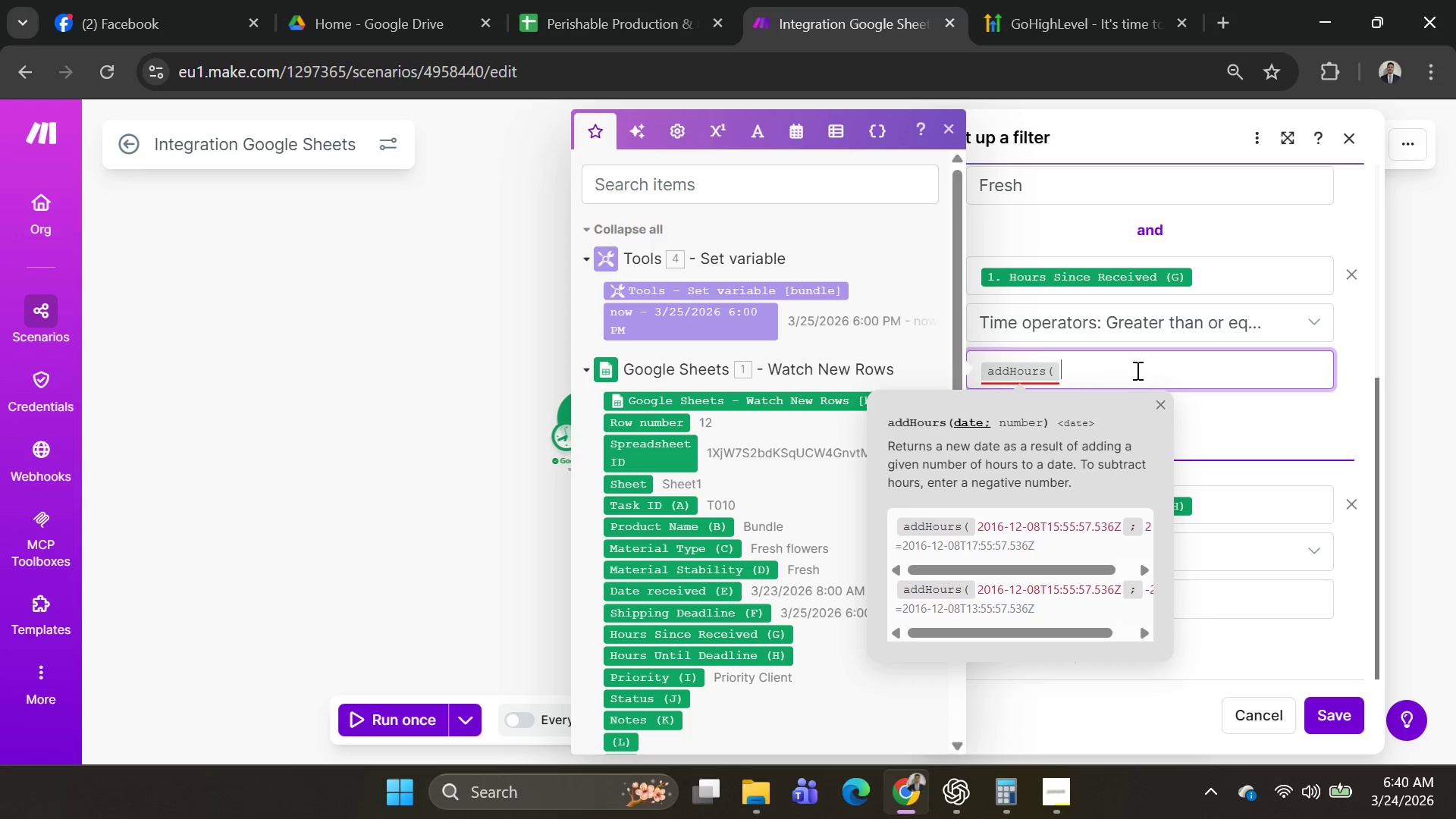 
key(Backspace)
 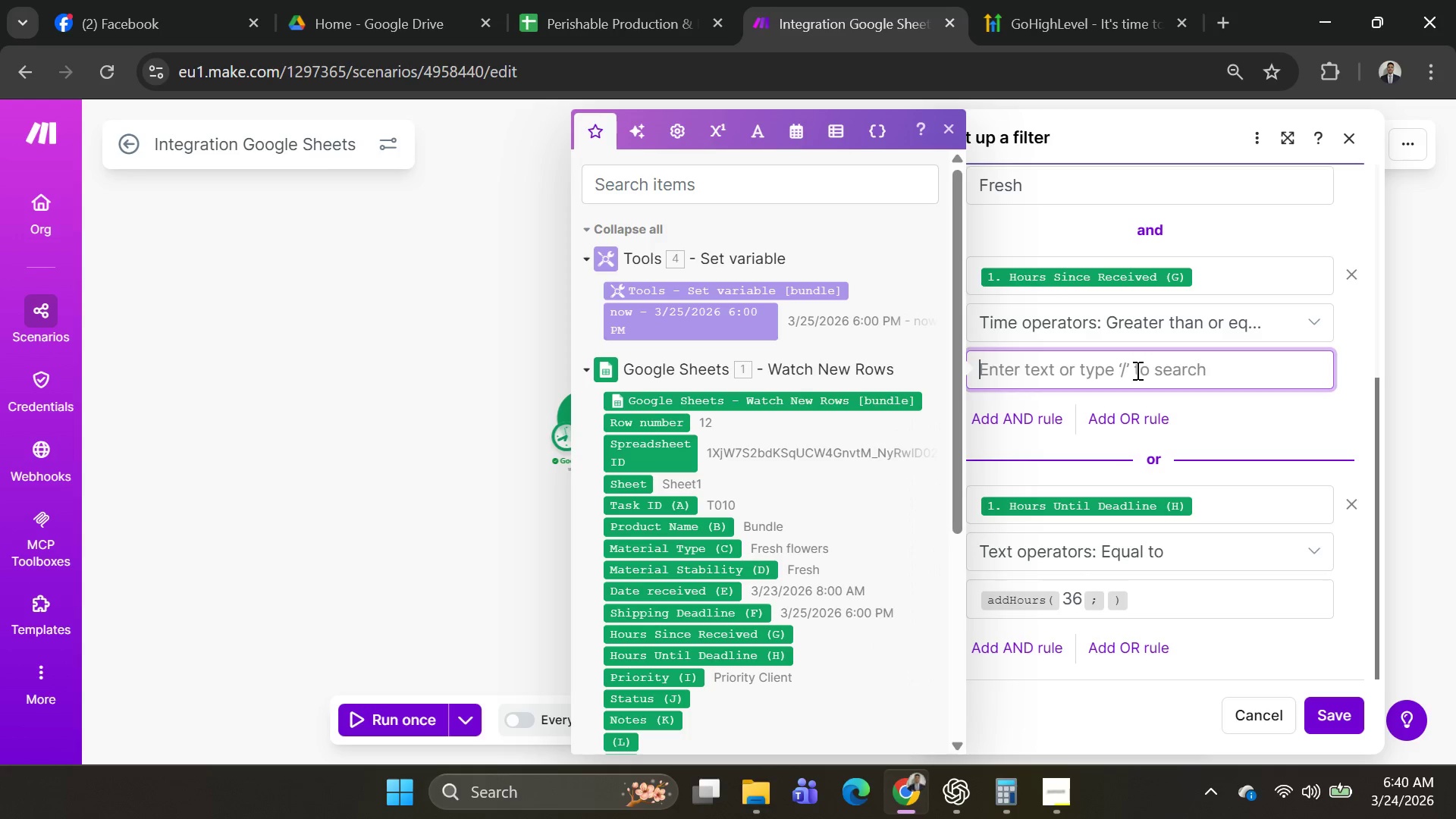 
key(Backspace)
 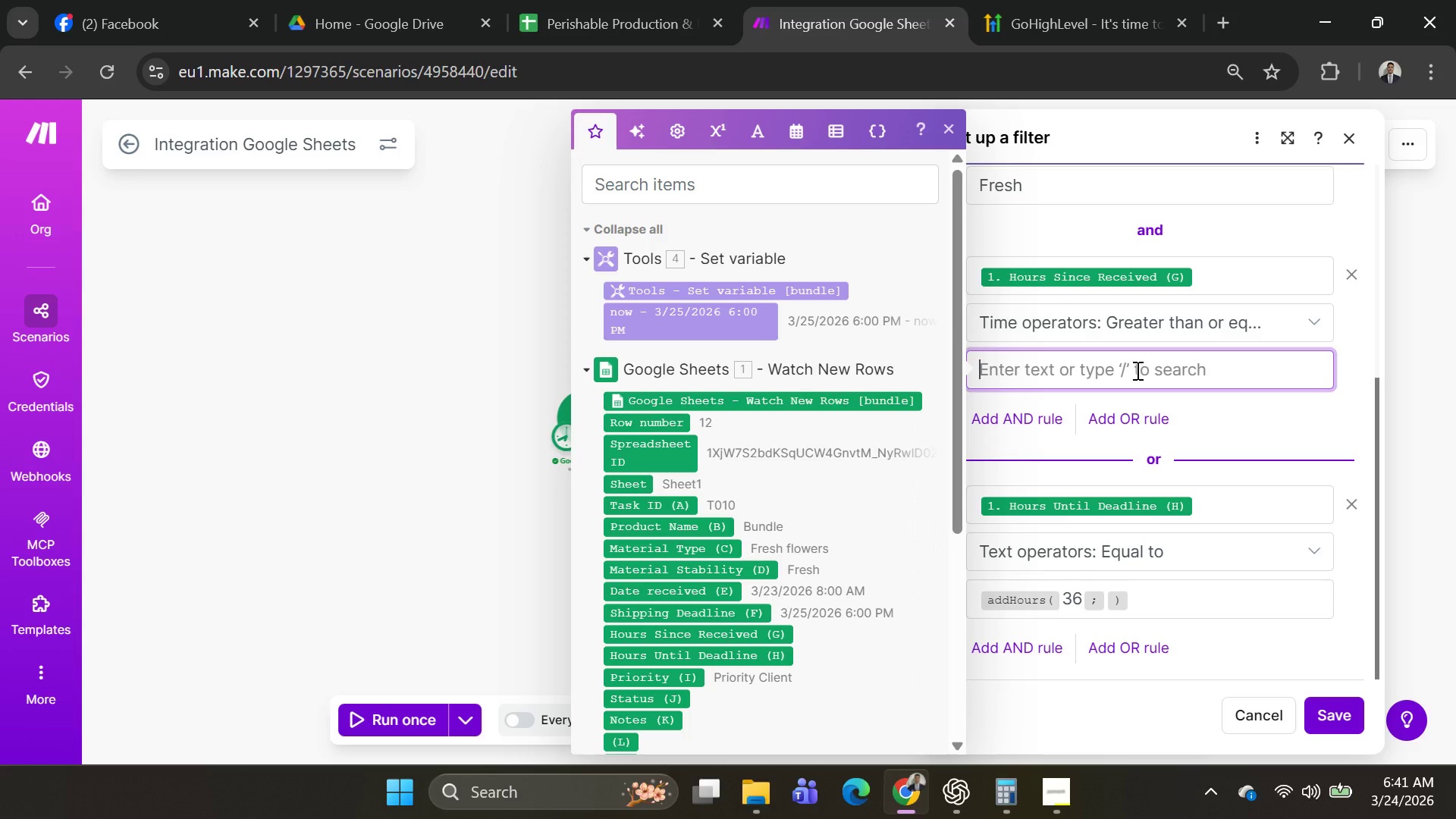 
type(2)
key(Backspace)
type( )
key(Backspace)
type(24 hours)
 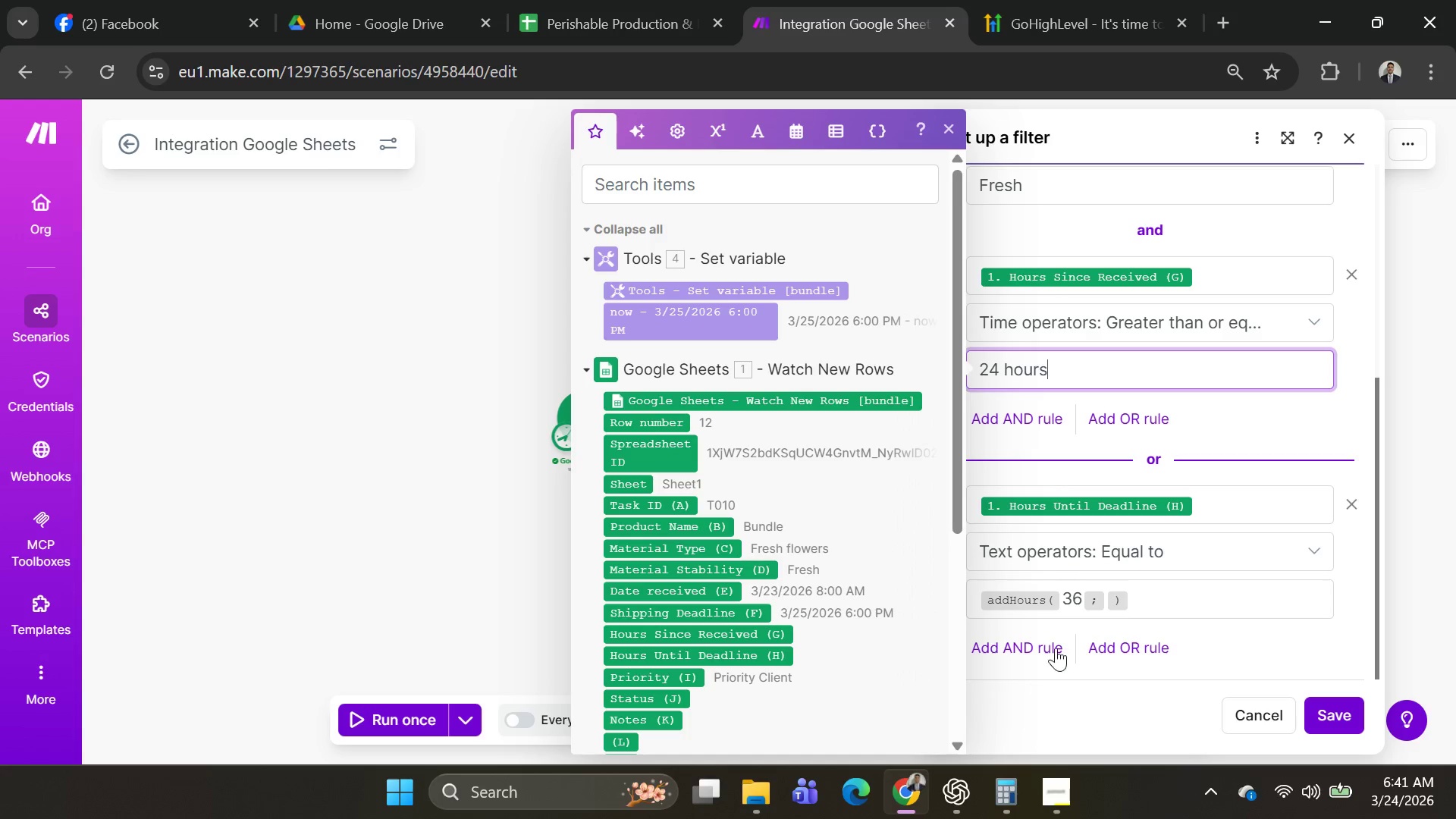 
left_click([1123, 600])
 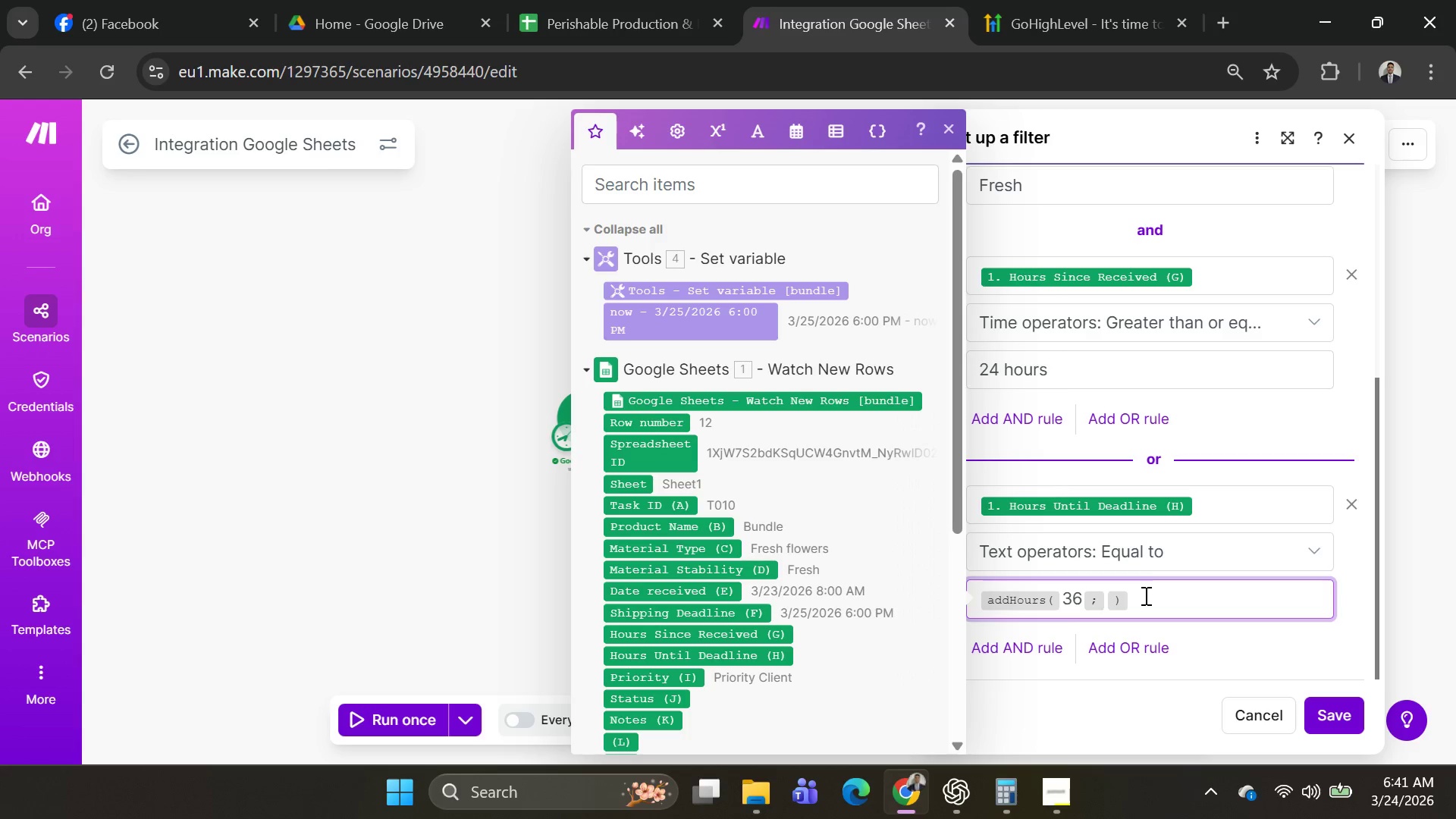 
left_click_drag(start_coordinate=[1144, 595], to_coordinate=[864, 577])
 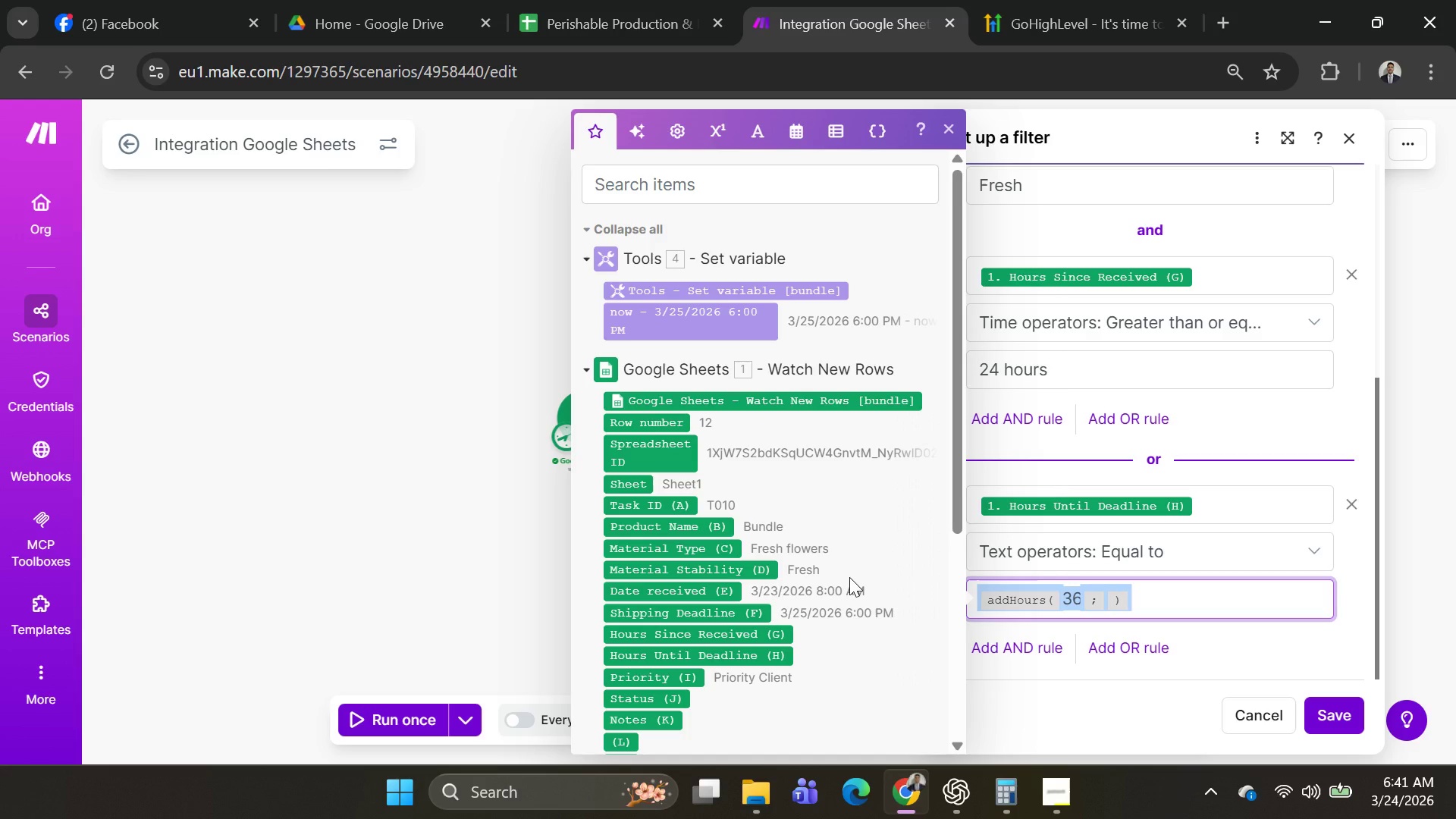 
key(Backspace)
 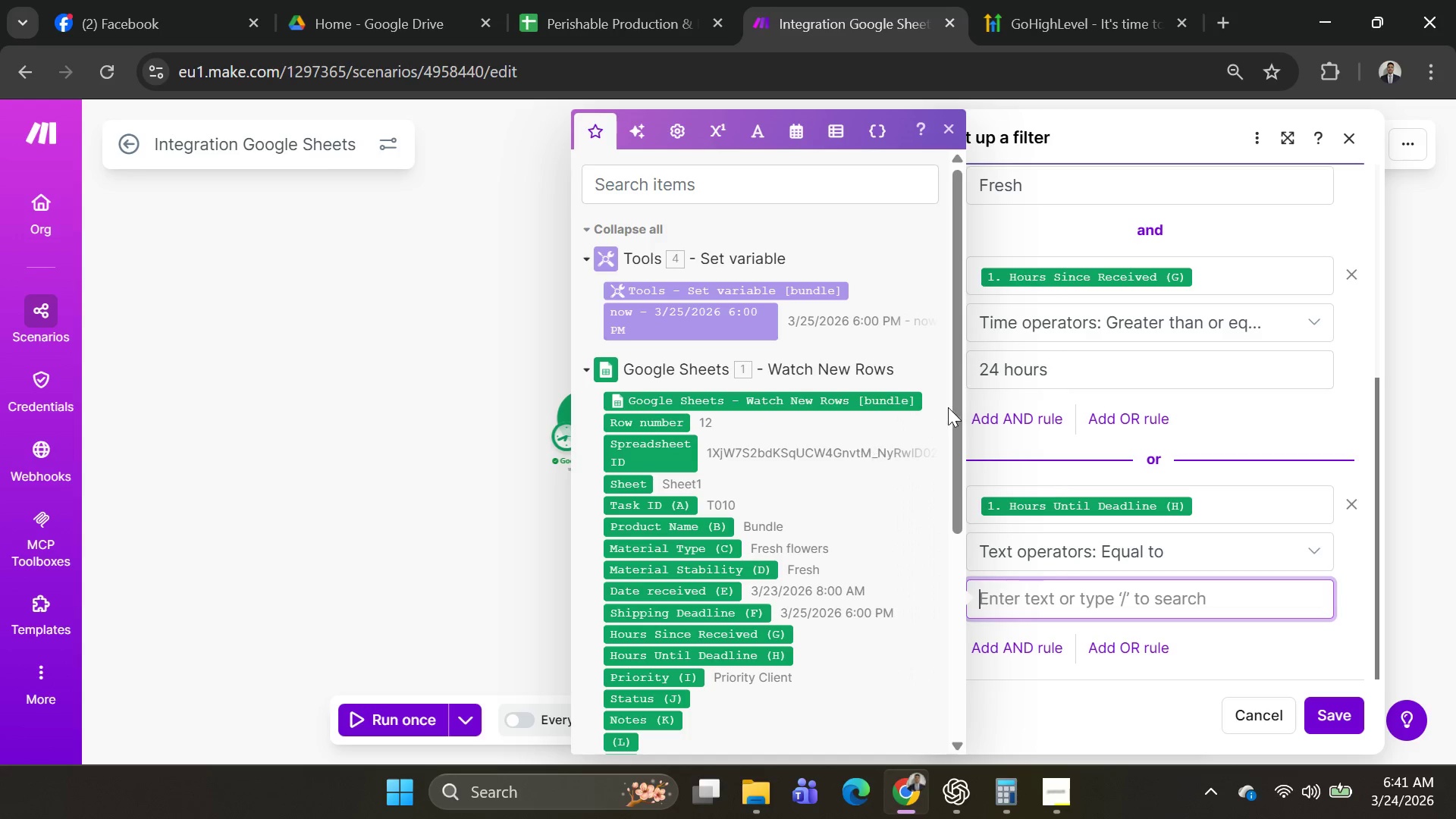 
left_click_drag(start_coordinate=[1101, 364], to_coordinate=[962, 385])
 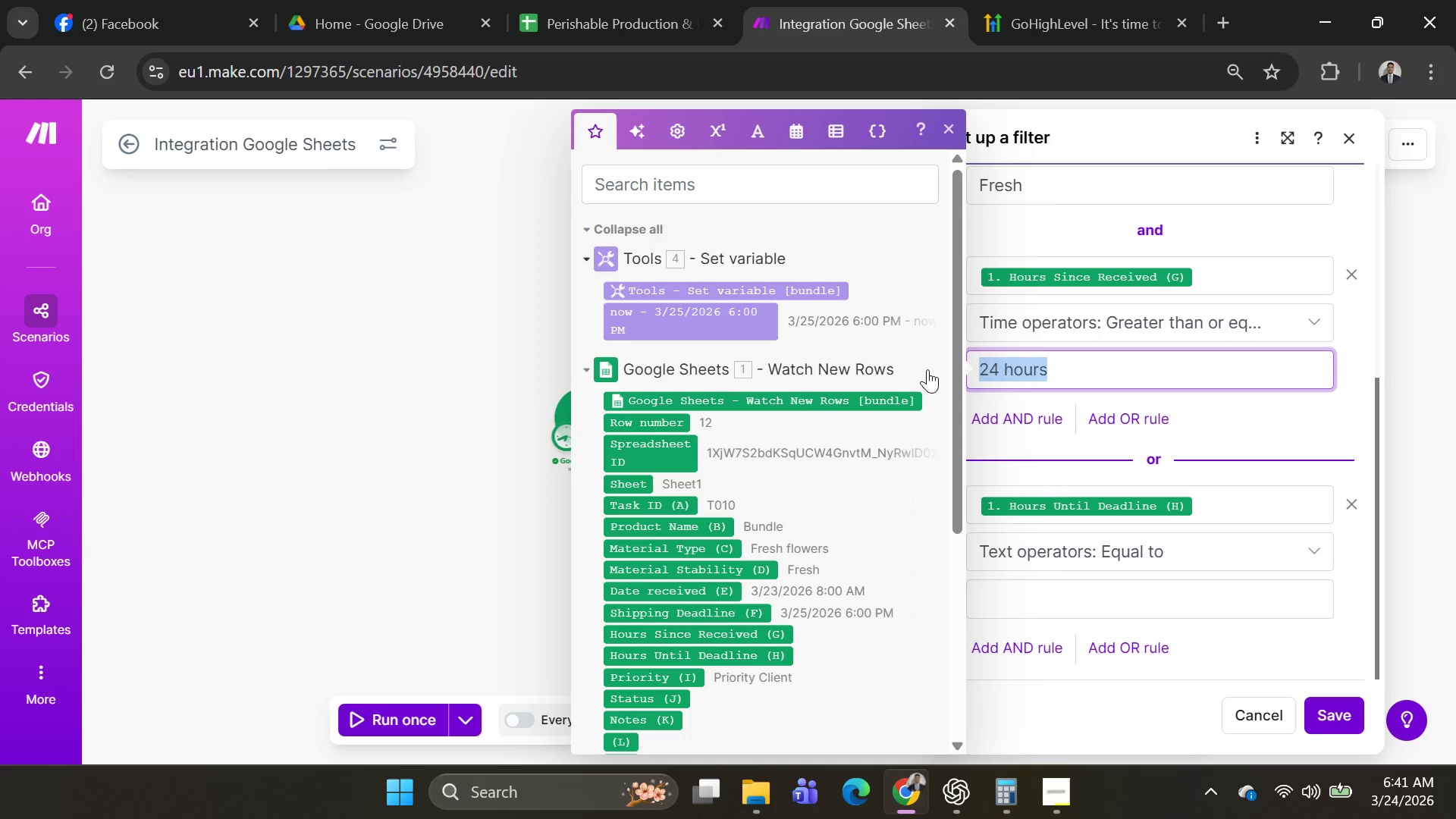 
key(Backspace)
type(38 hours)
 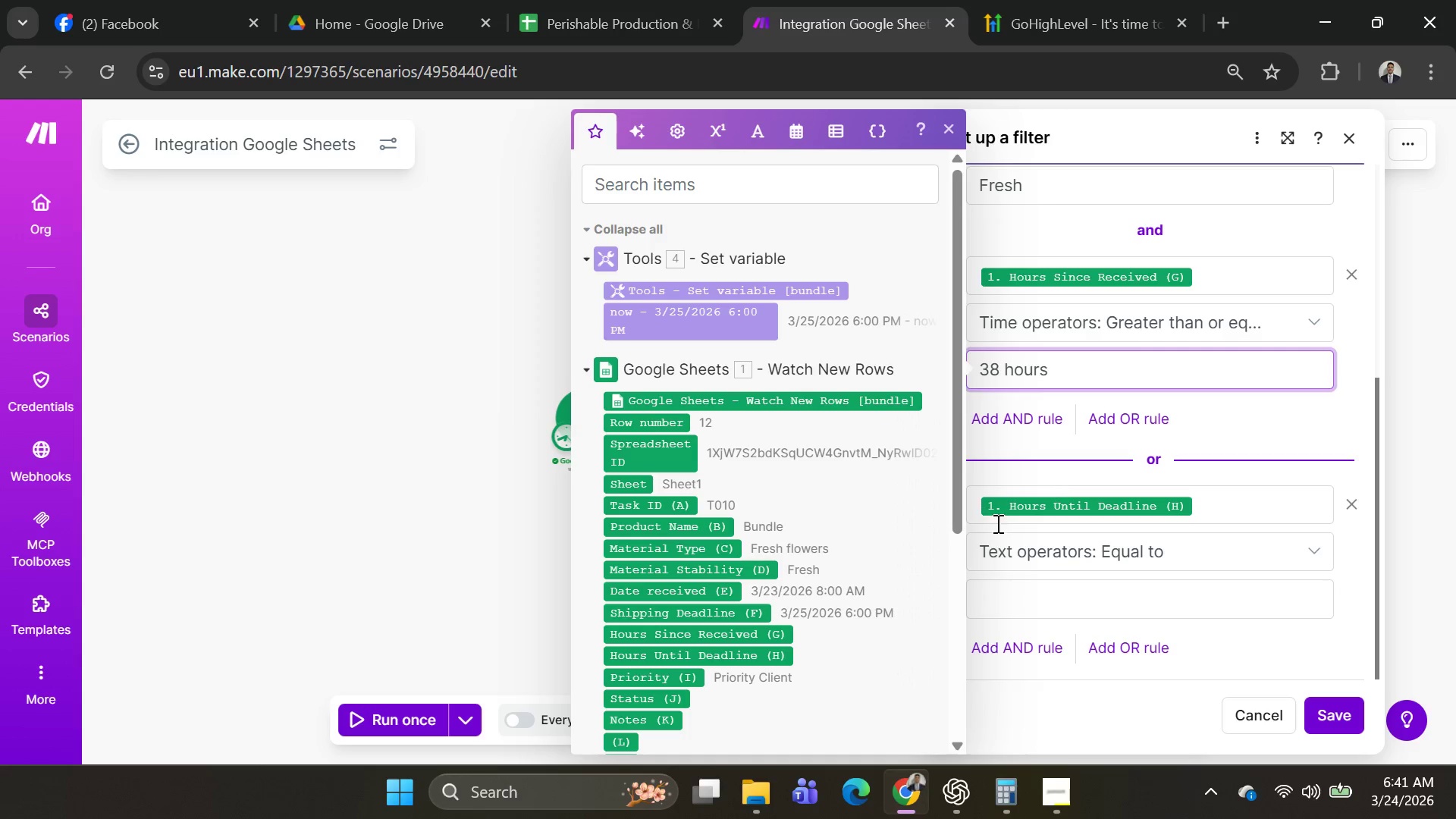 
left_click([1028, 589])
 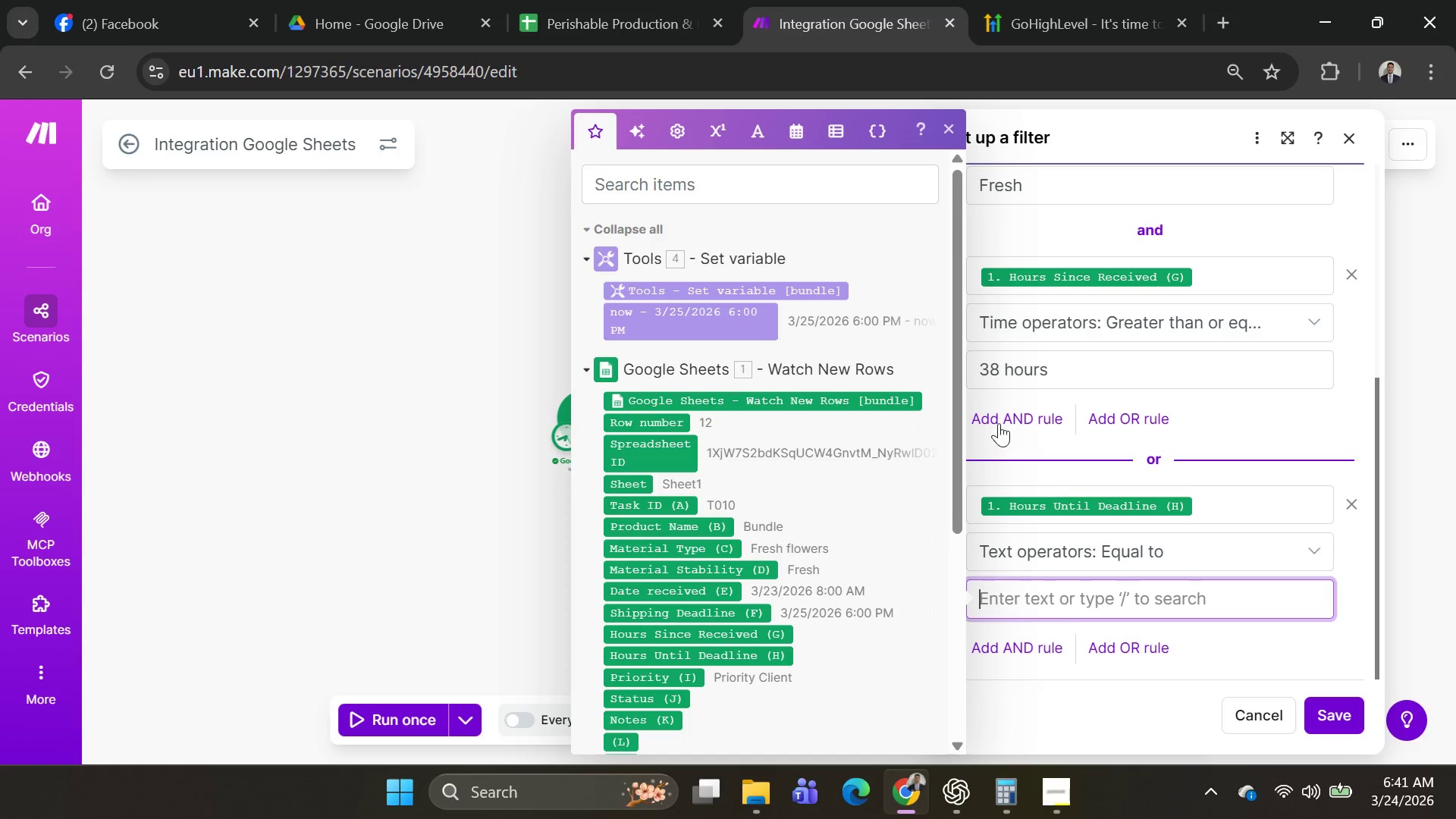 
left_click([999, 375])
 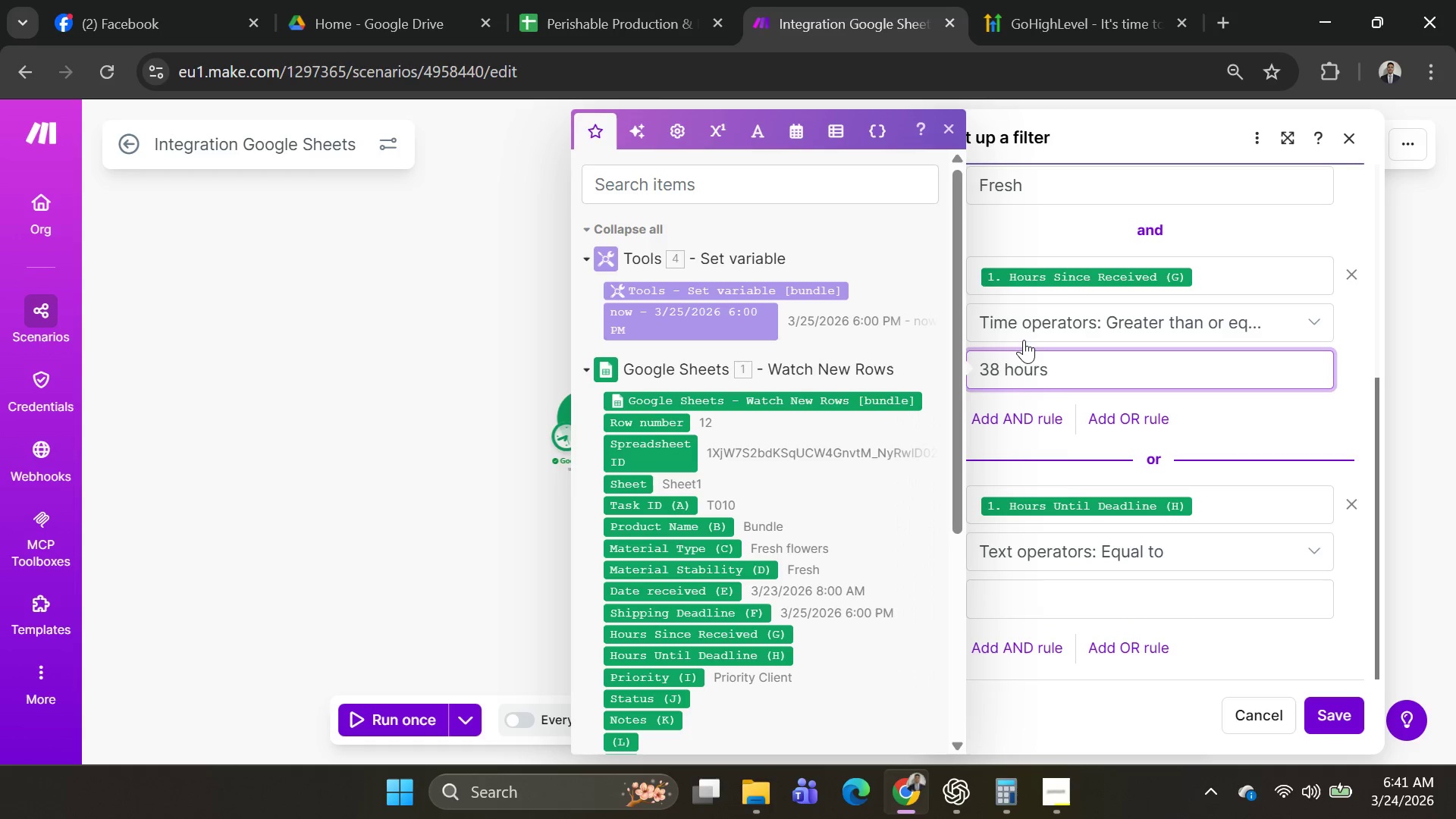 
key(Backspace)
 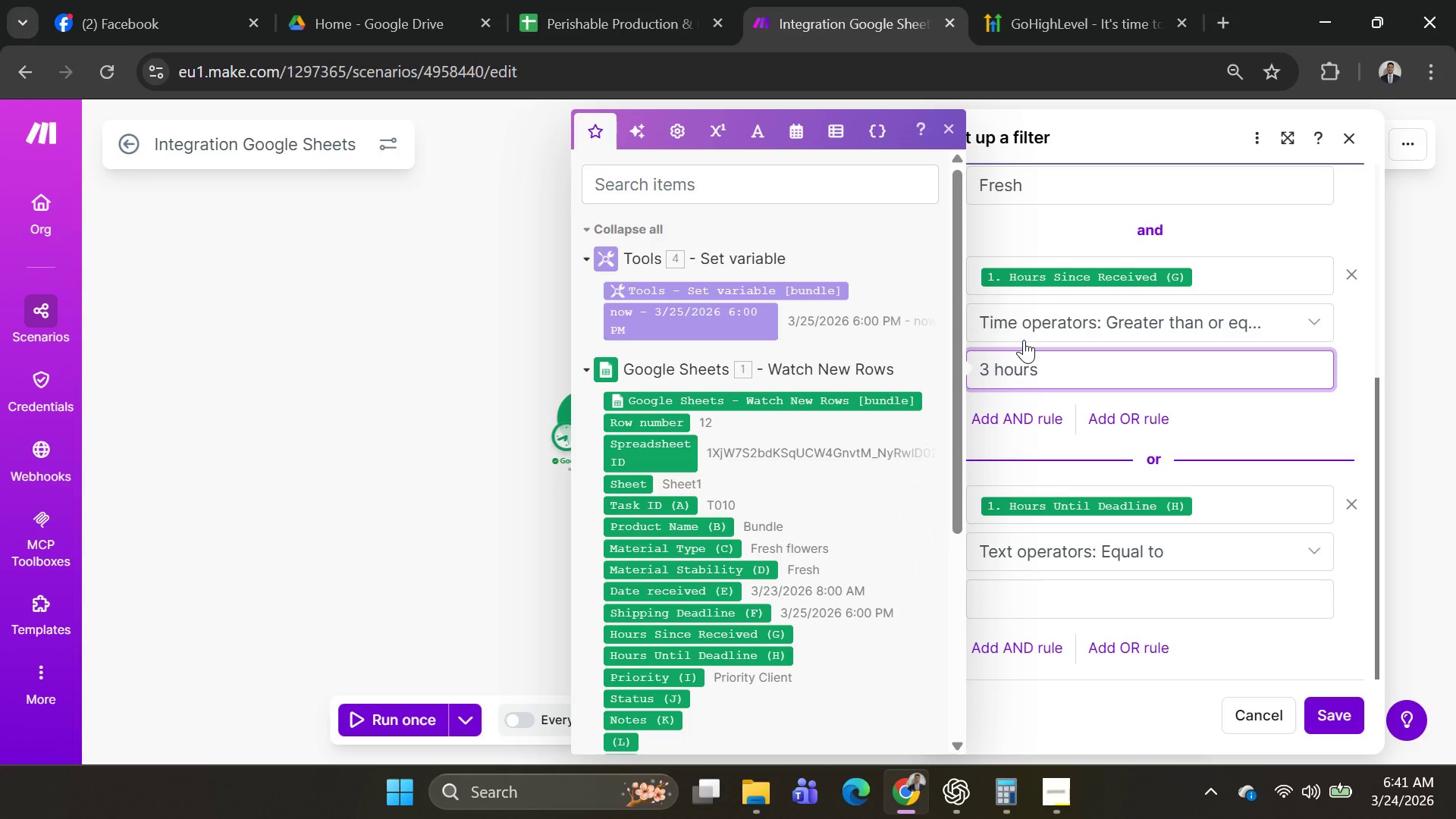 
key(6)
 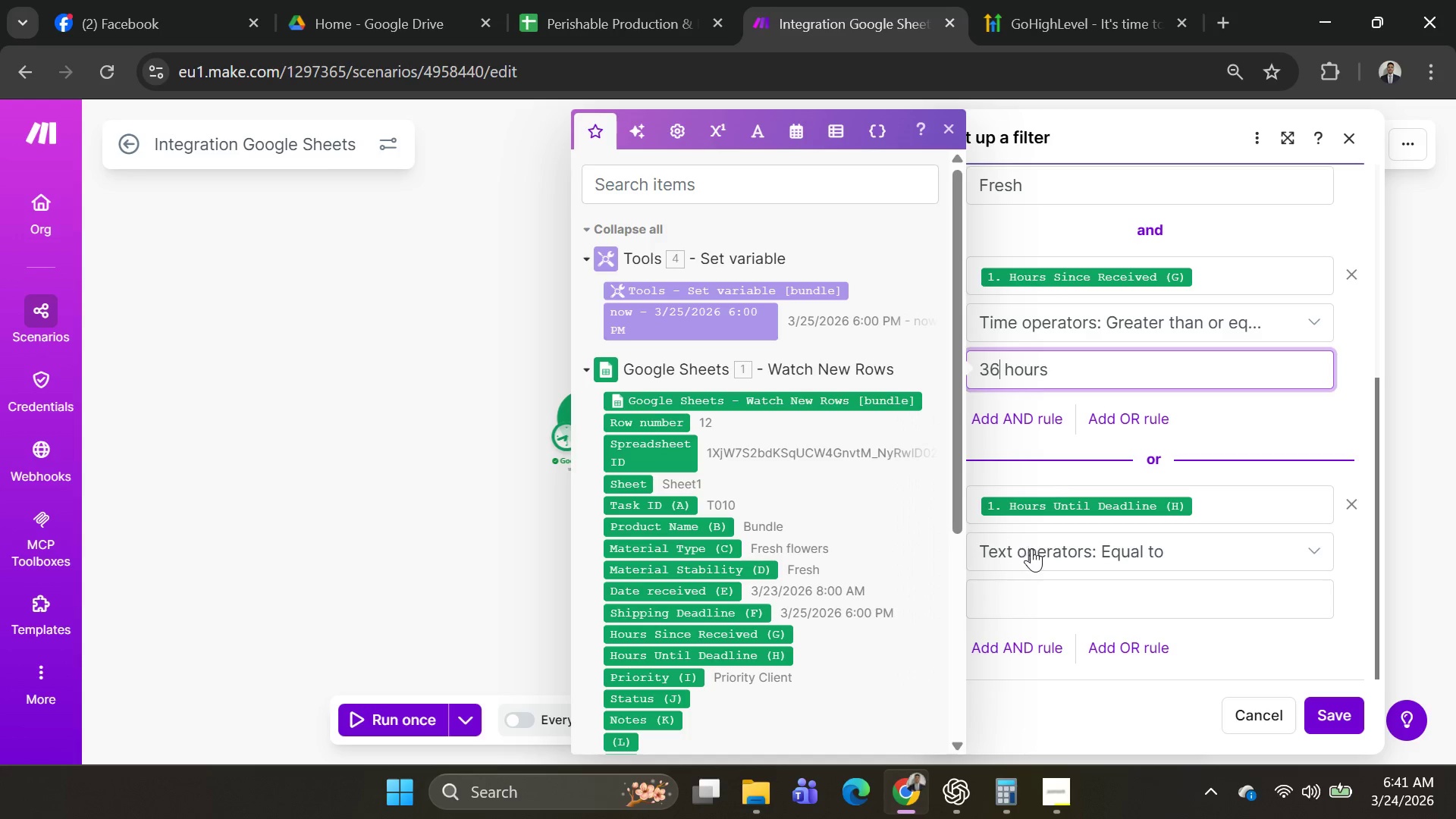 
left_click([1037, 588])
 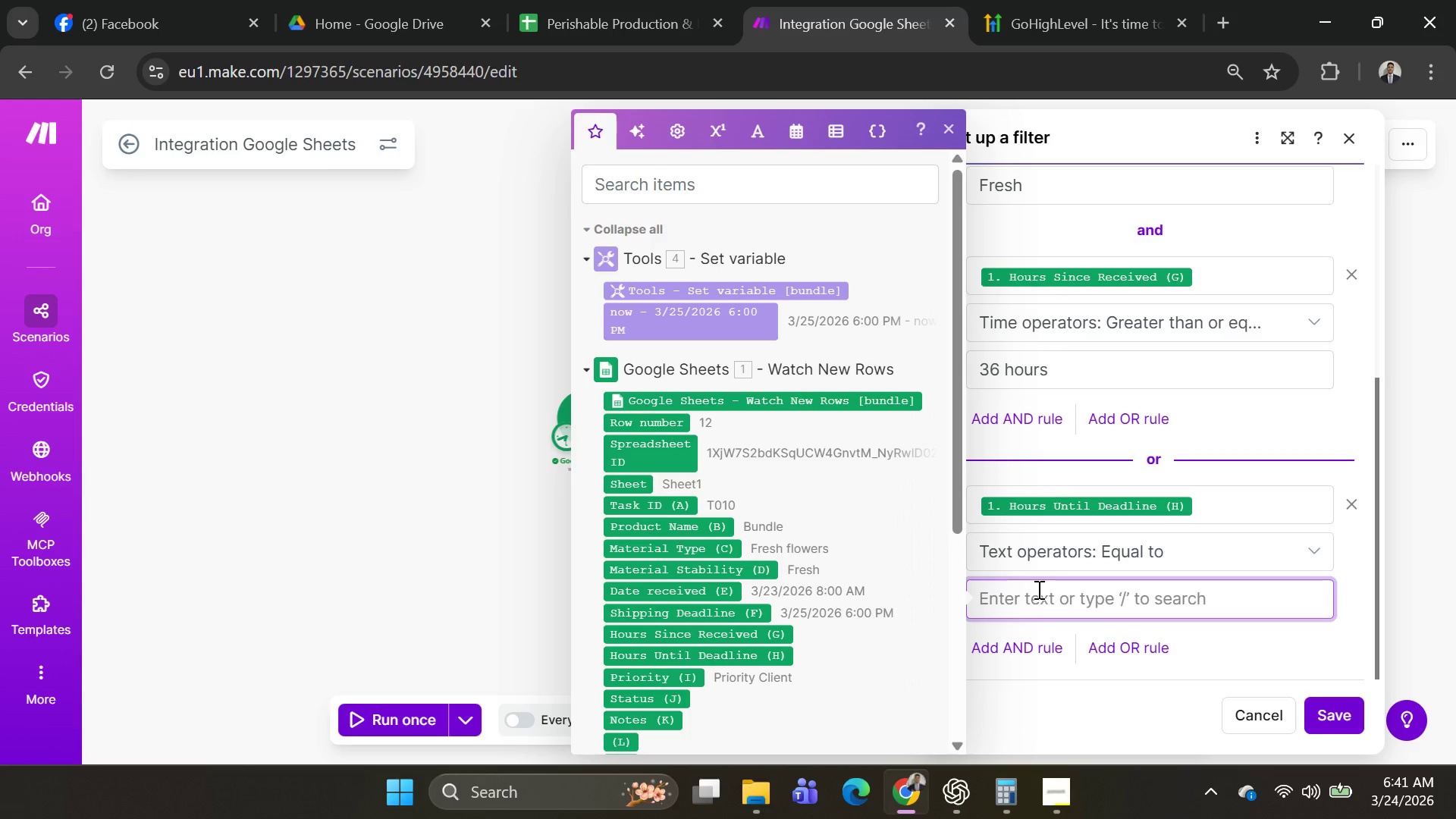 
type(24 hours)
 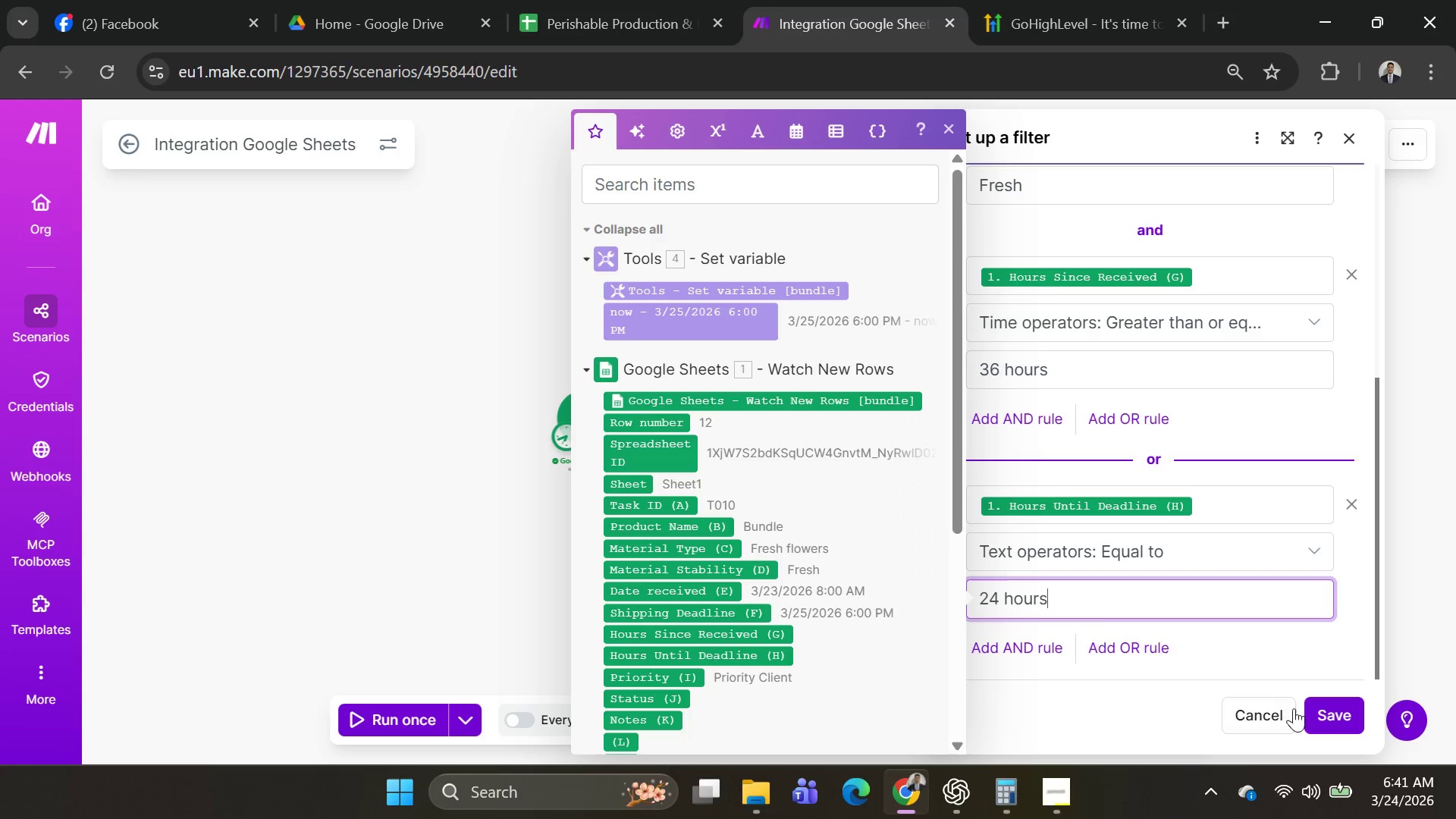 
left_click([1325, 706])
 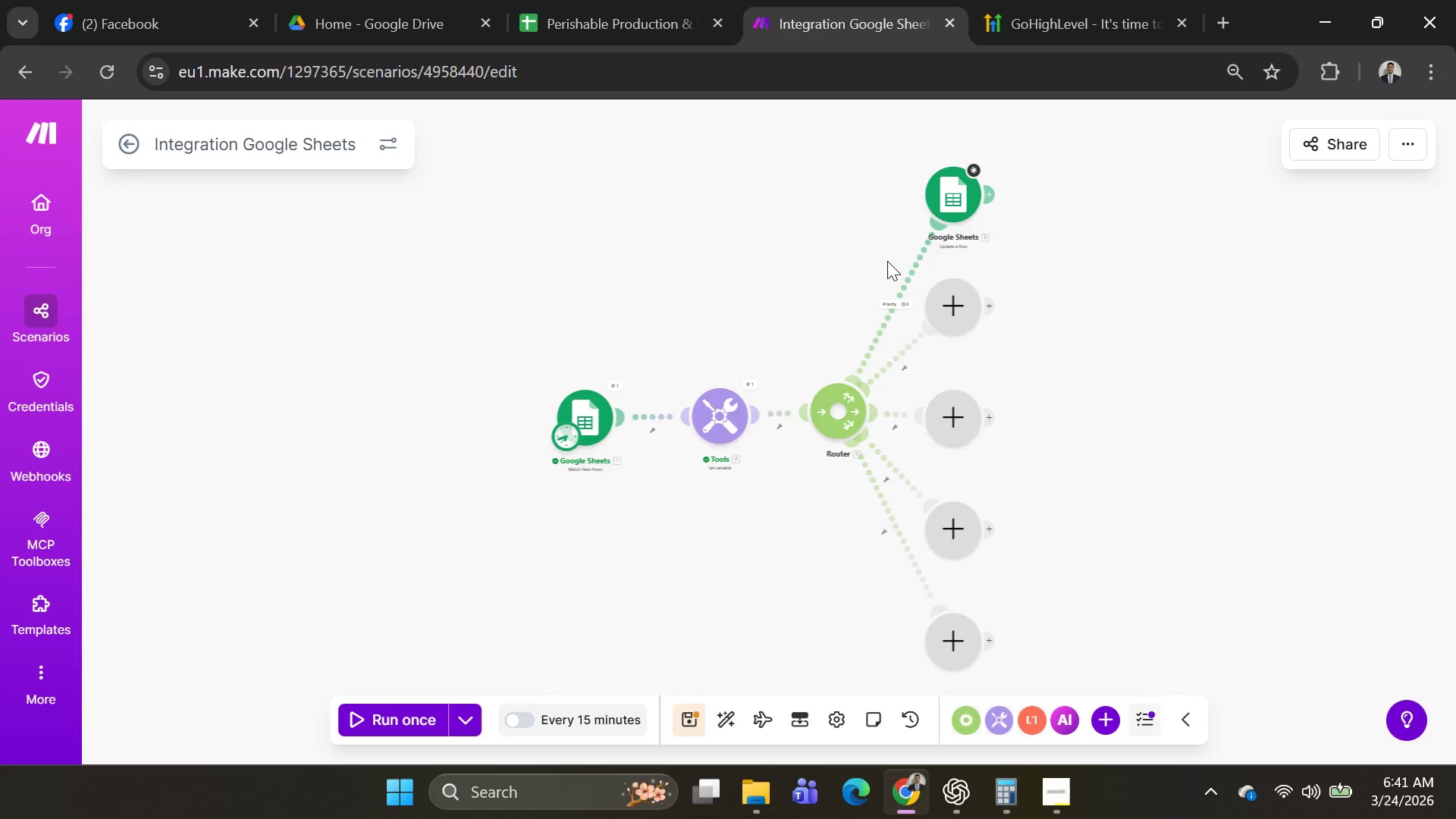 
left_click([960, 209])
 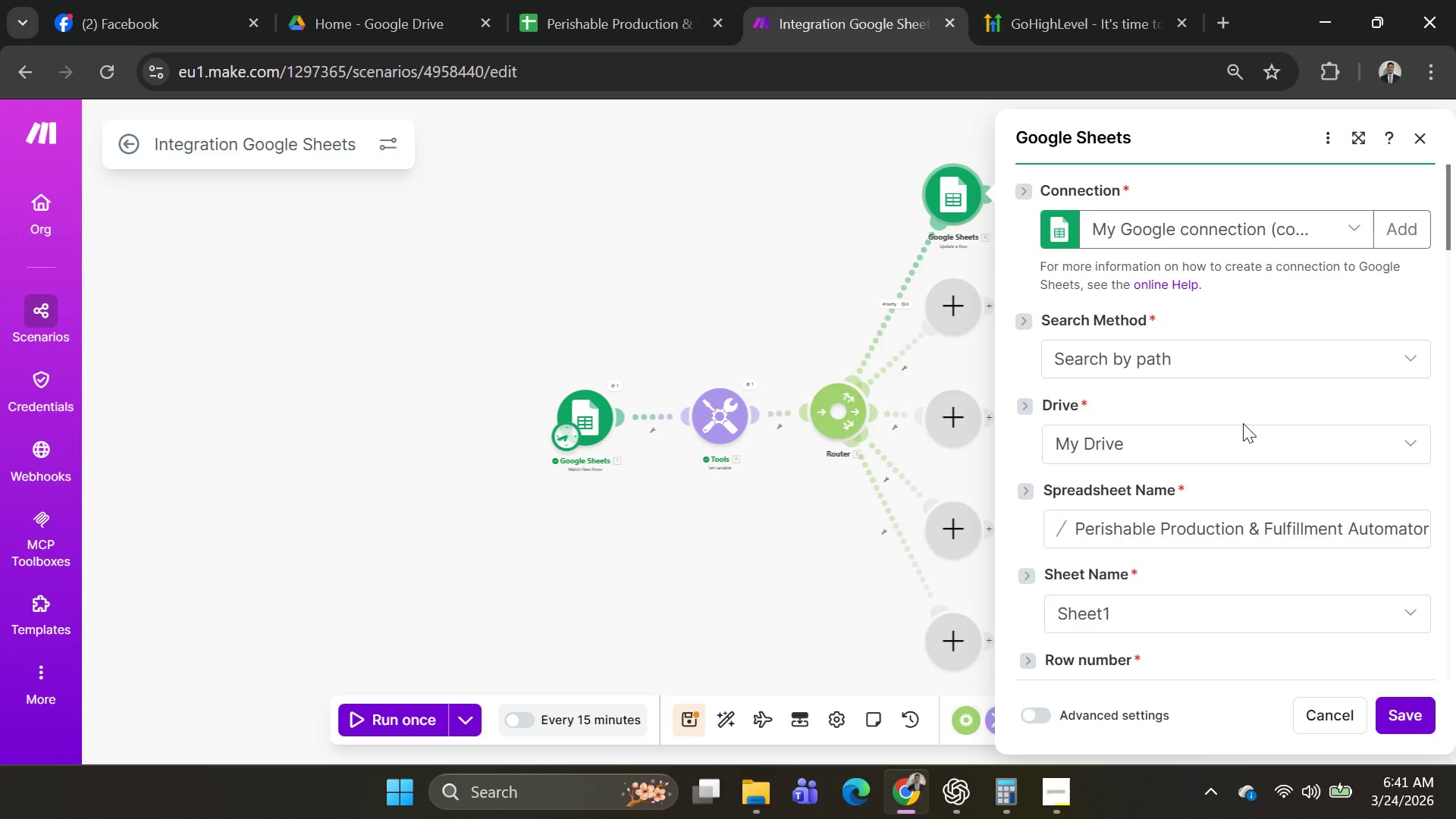 
scroll: coordinate [1327, 485], scroll_direction: down, amount: 14.0
 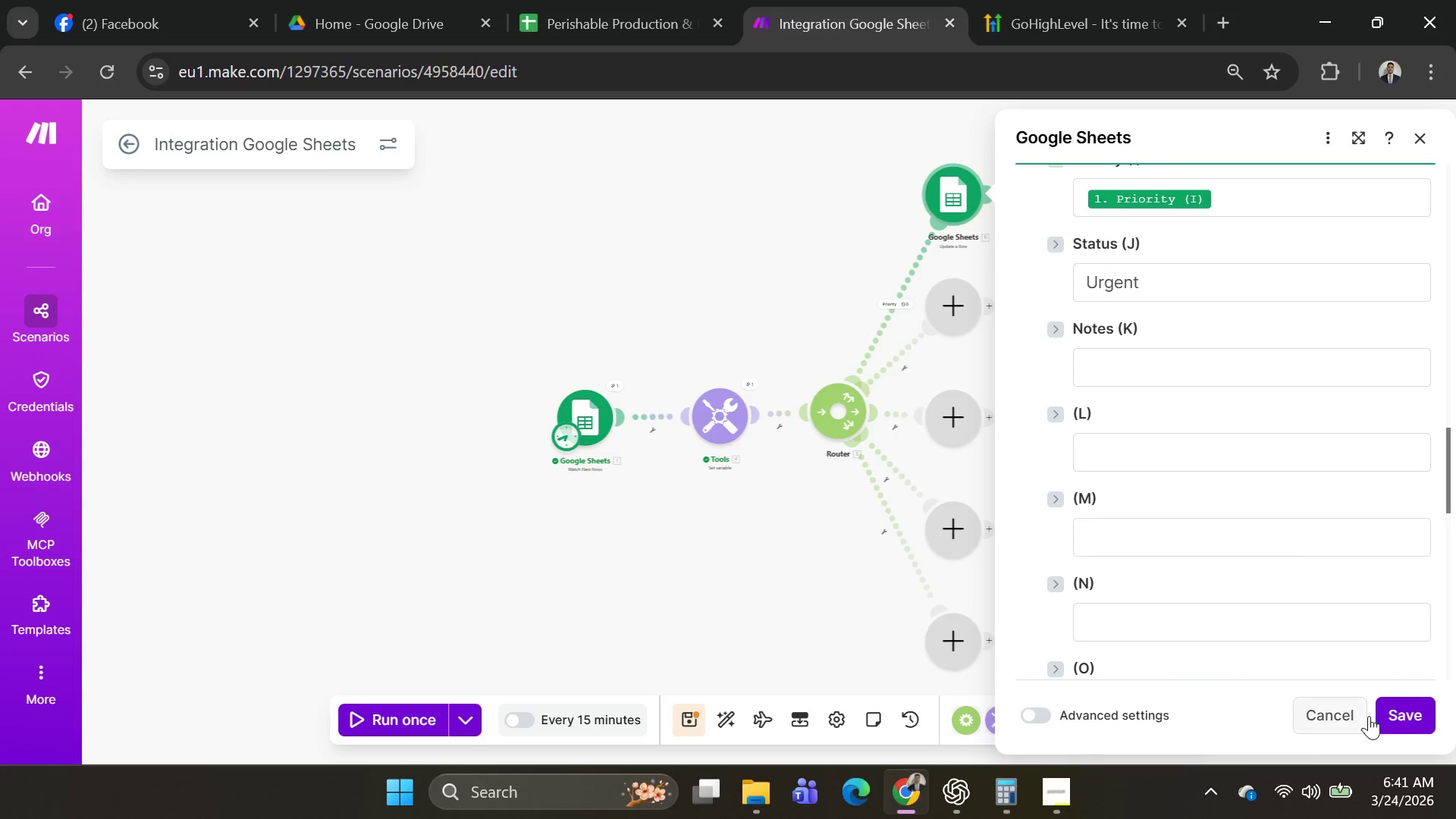 
left_click([1390, 707])
 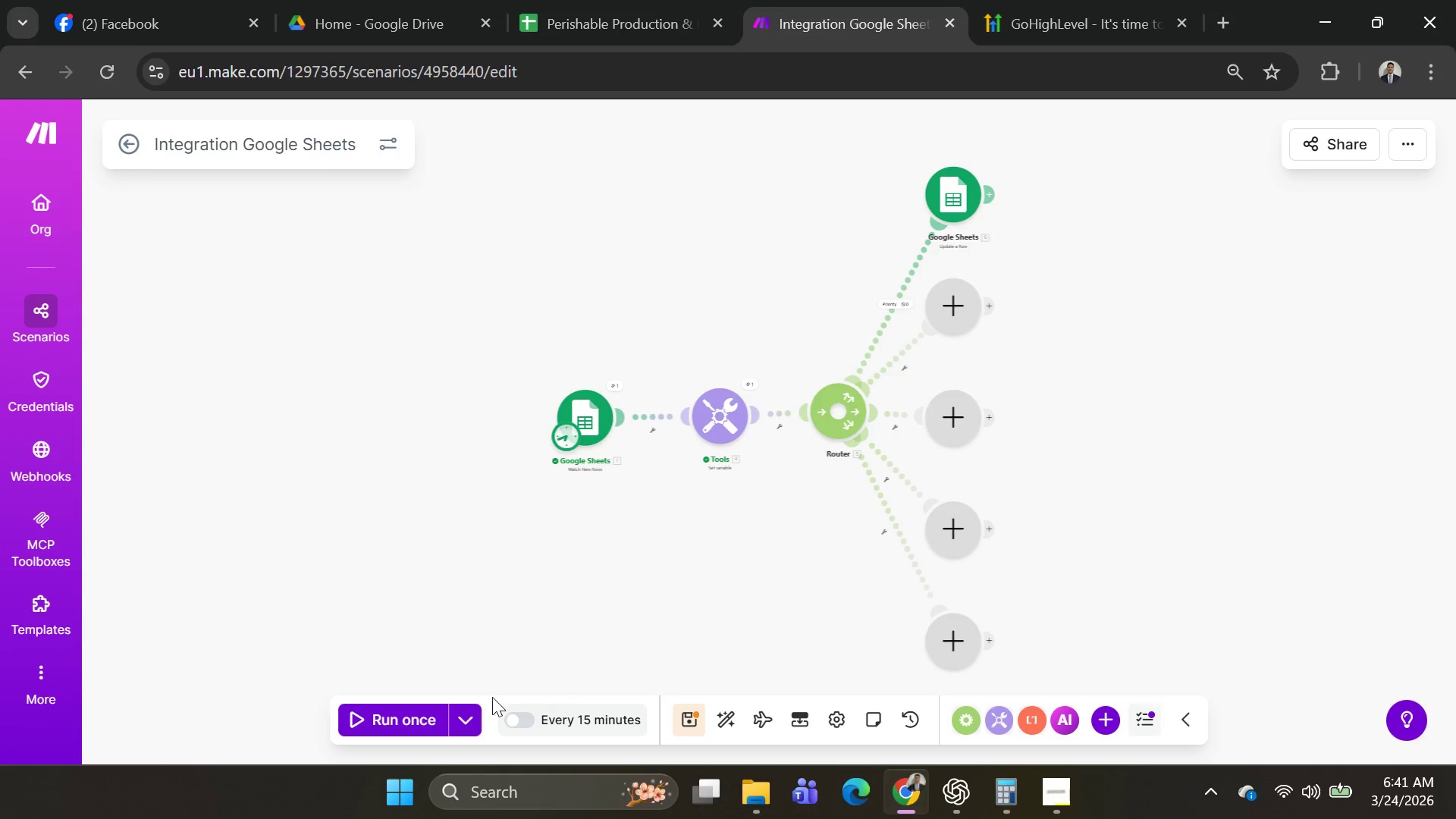 
left_click([472, 730])
 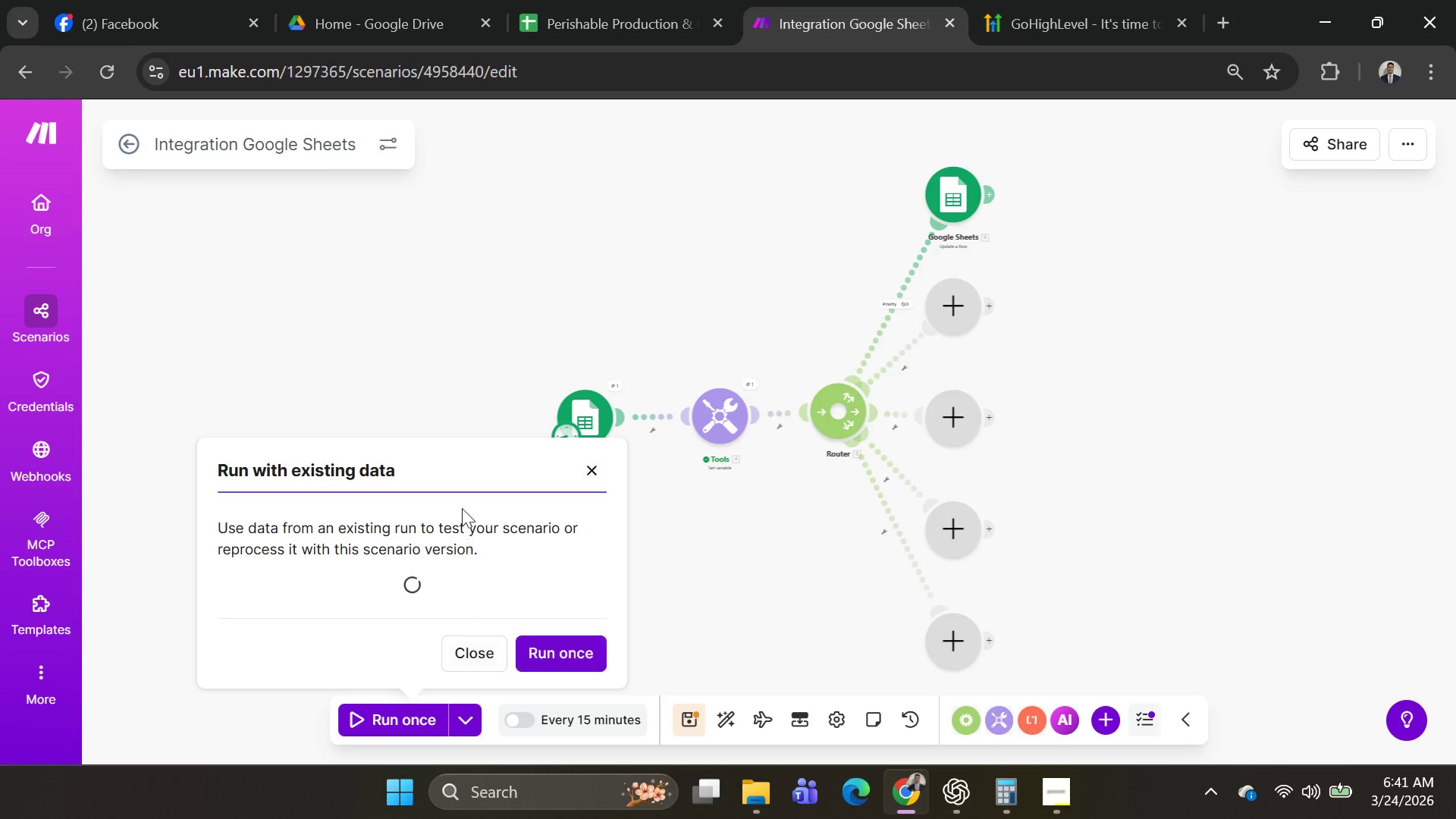 
scroll: coordinate [460, 500], scroll_direction: down, amount: 2.0
 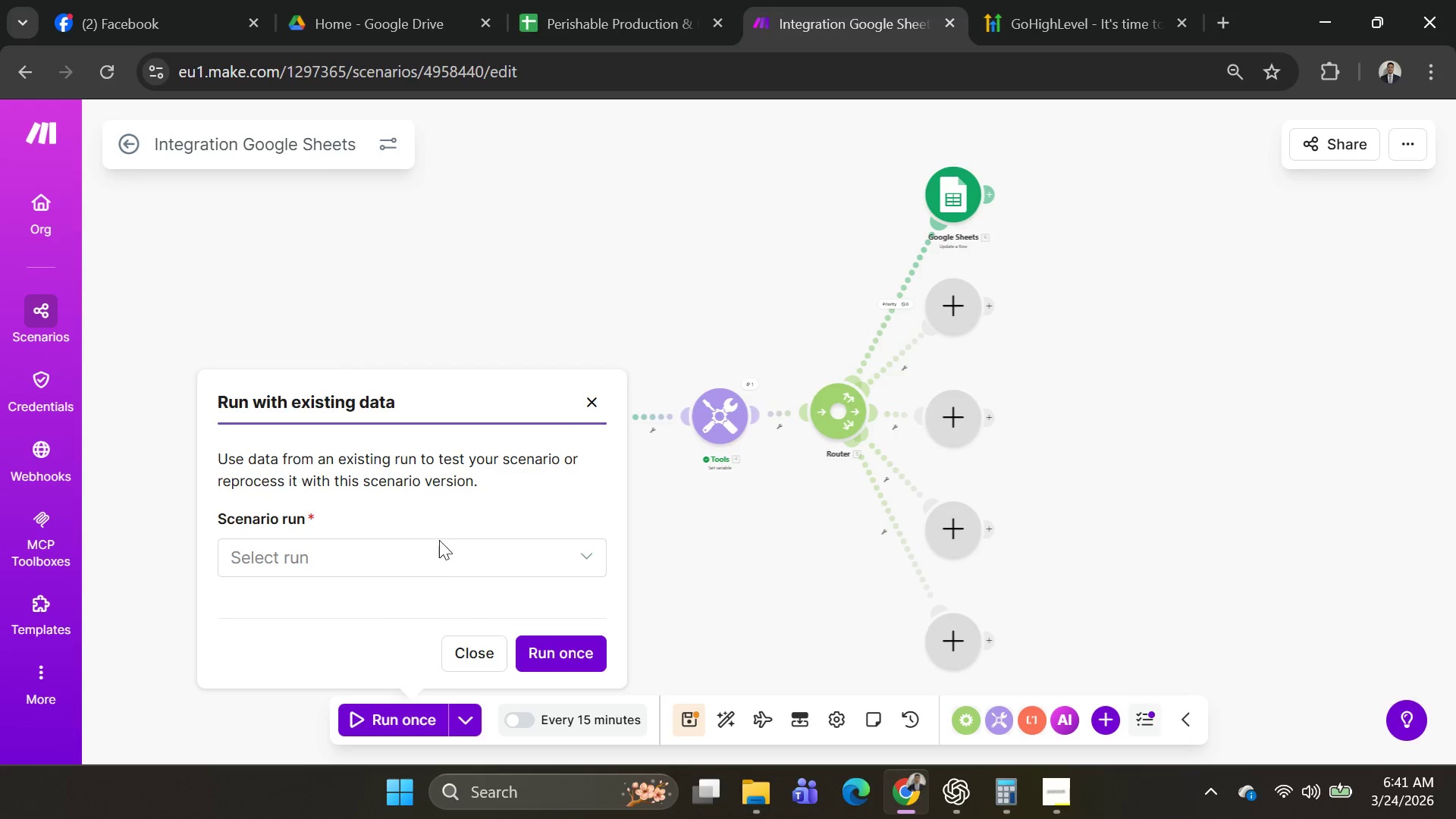 
left_click([435, 560])
 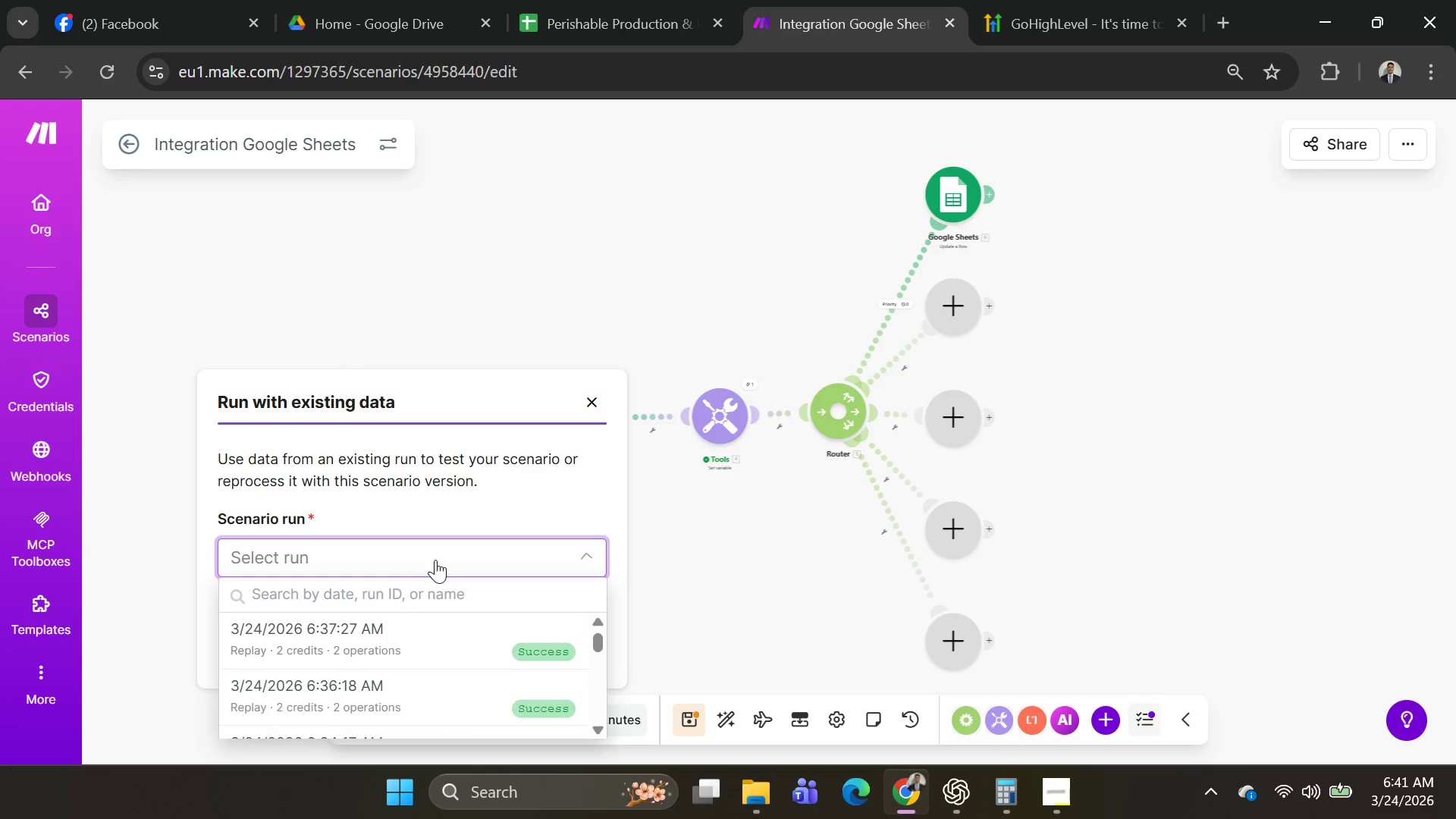 
scroll: coordinate [435, 560], scroll_direction: down, amount: 4.0
 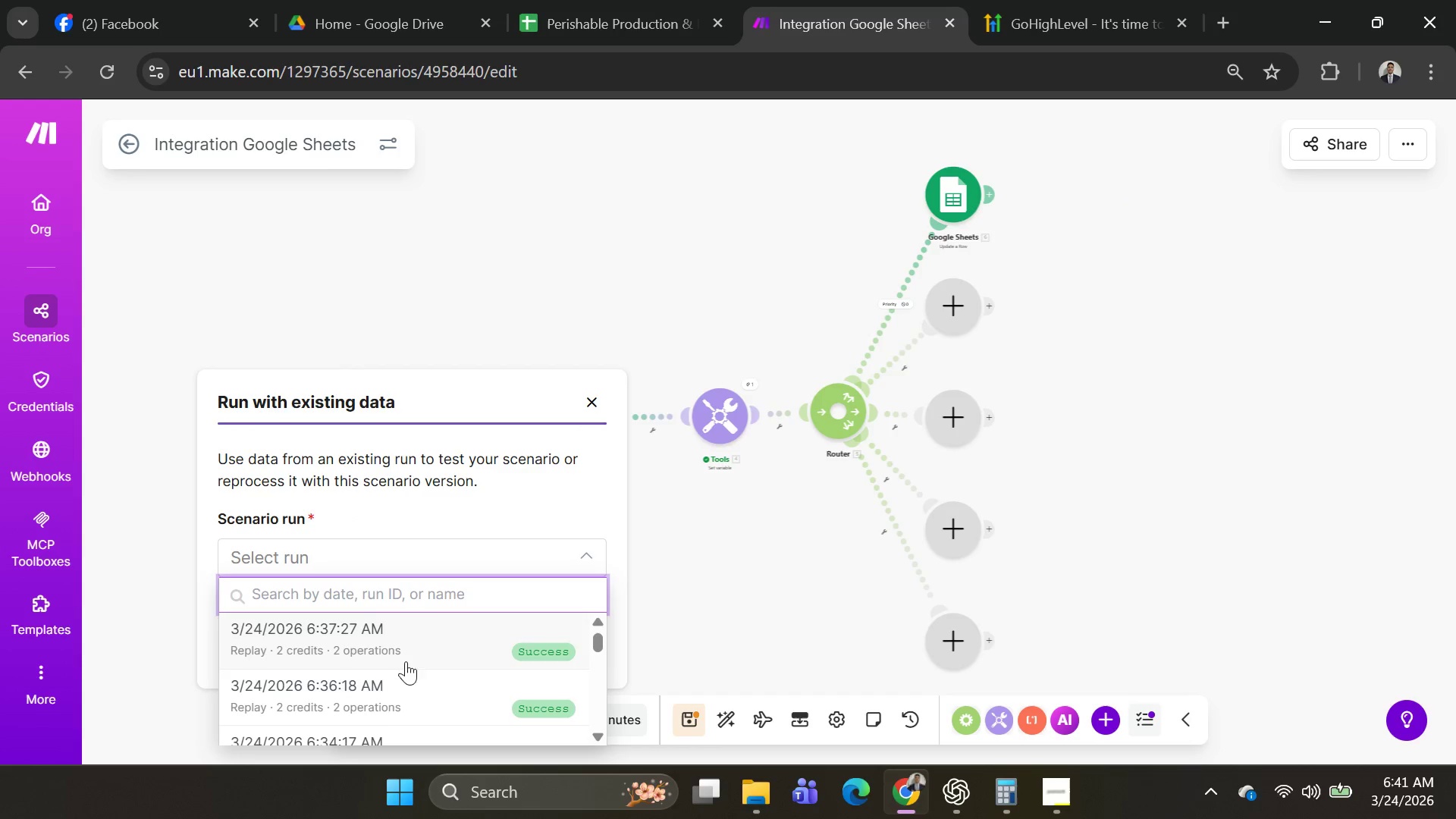 
left_click([406, 636])
 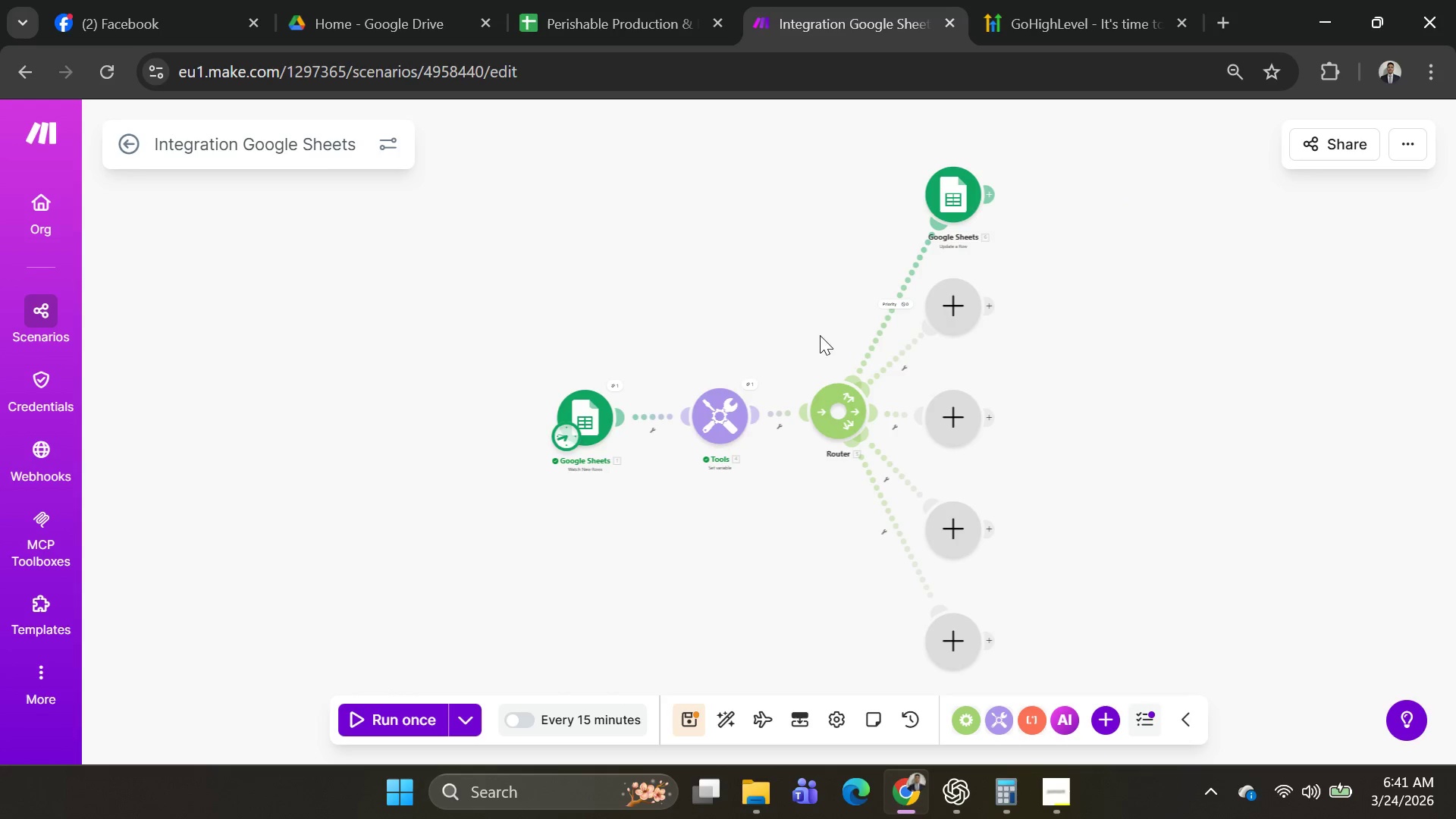 
left_click([895, 300])
 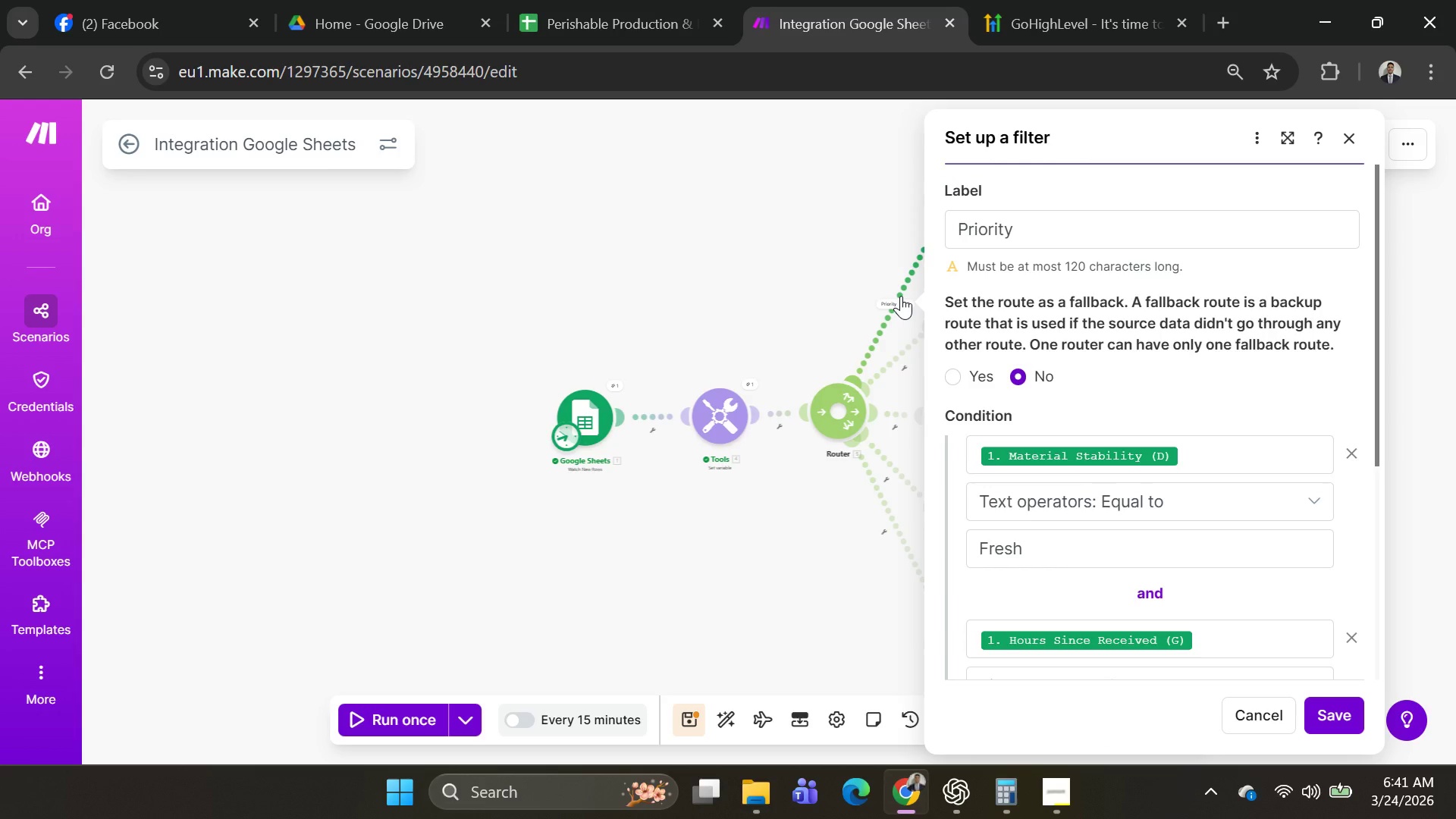 
scroll: coordinate [1186, 444], scroll_direction: down, amount: 5.0
 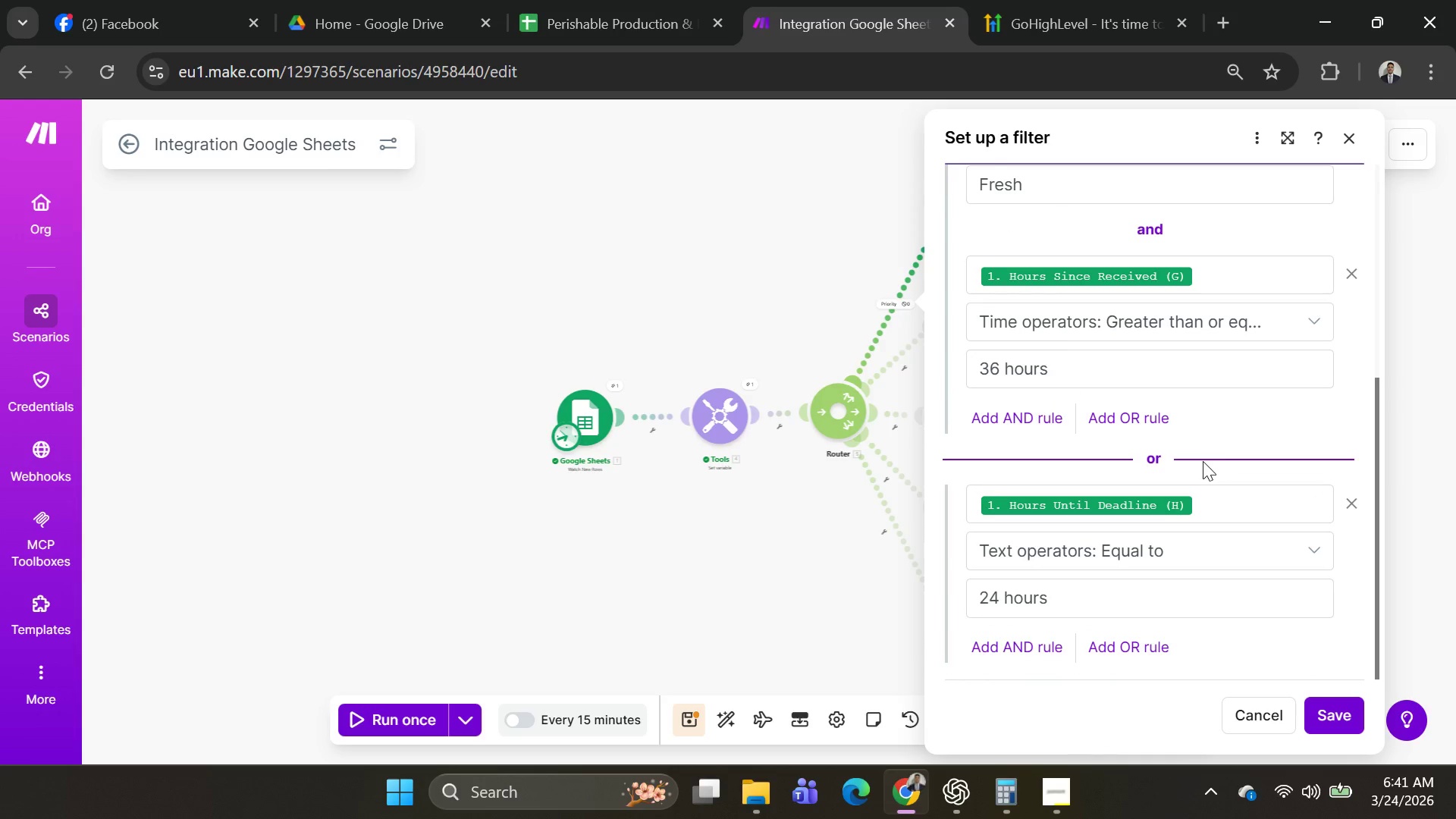 
key(Alt+AltLeft)
 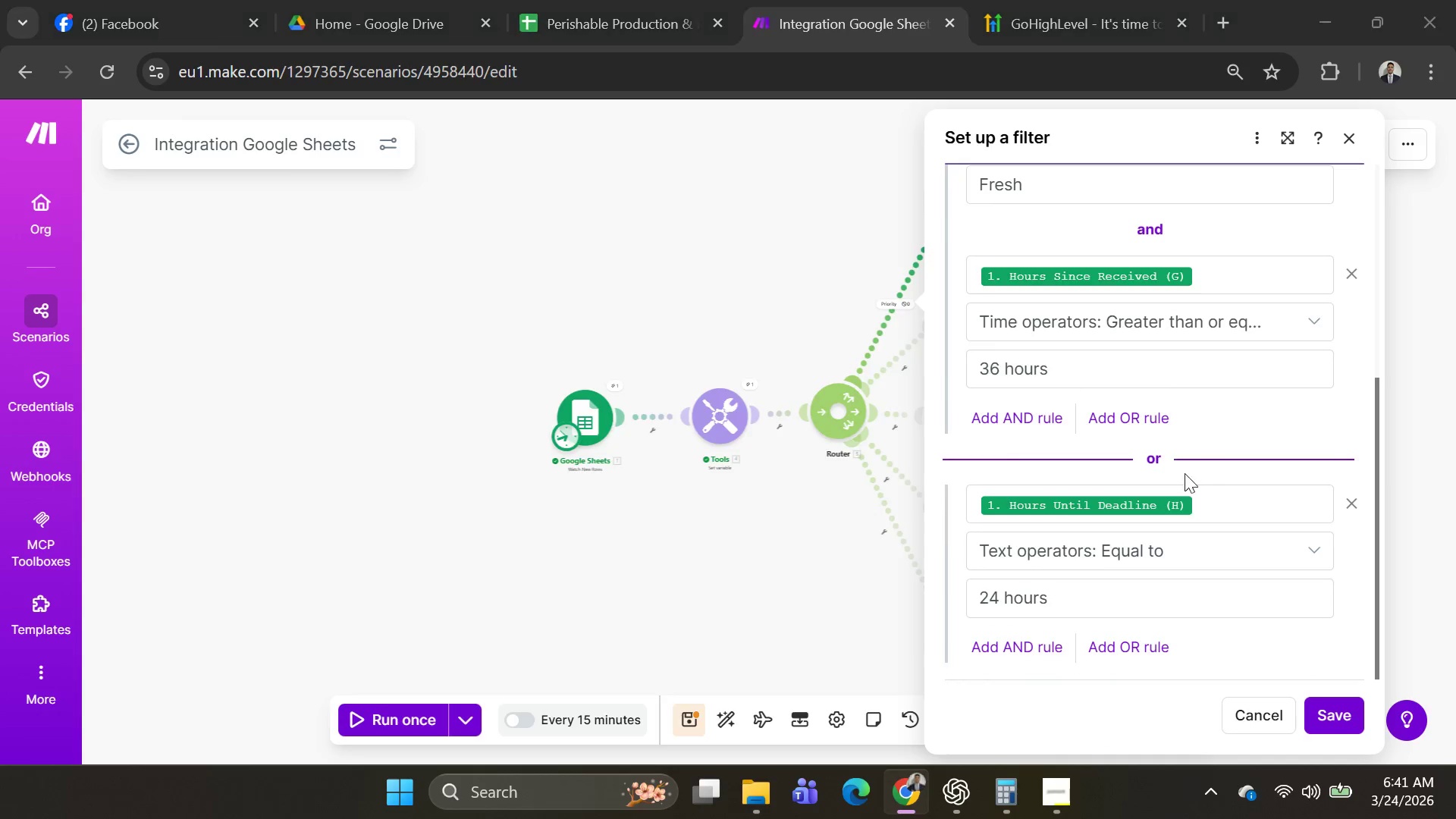 
key(Alt+Tab)
 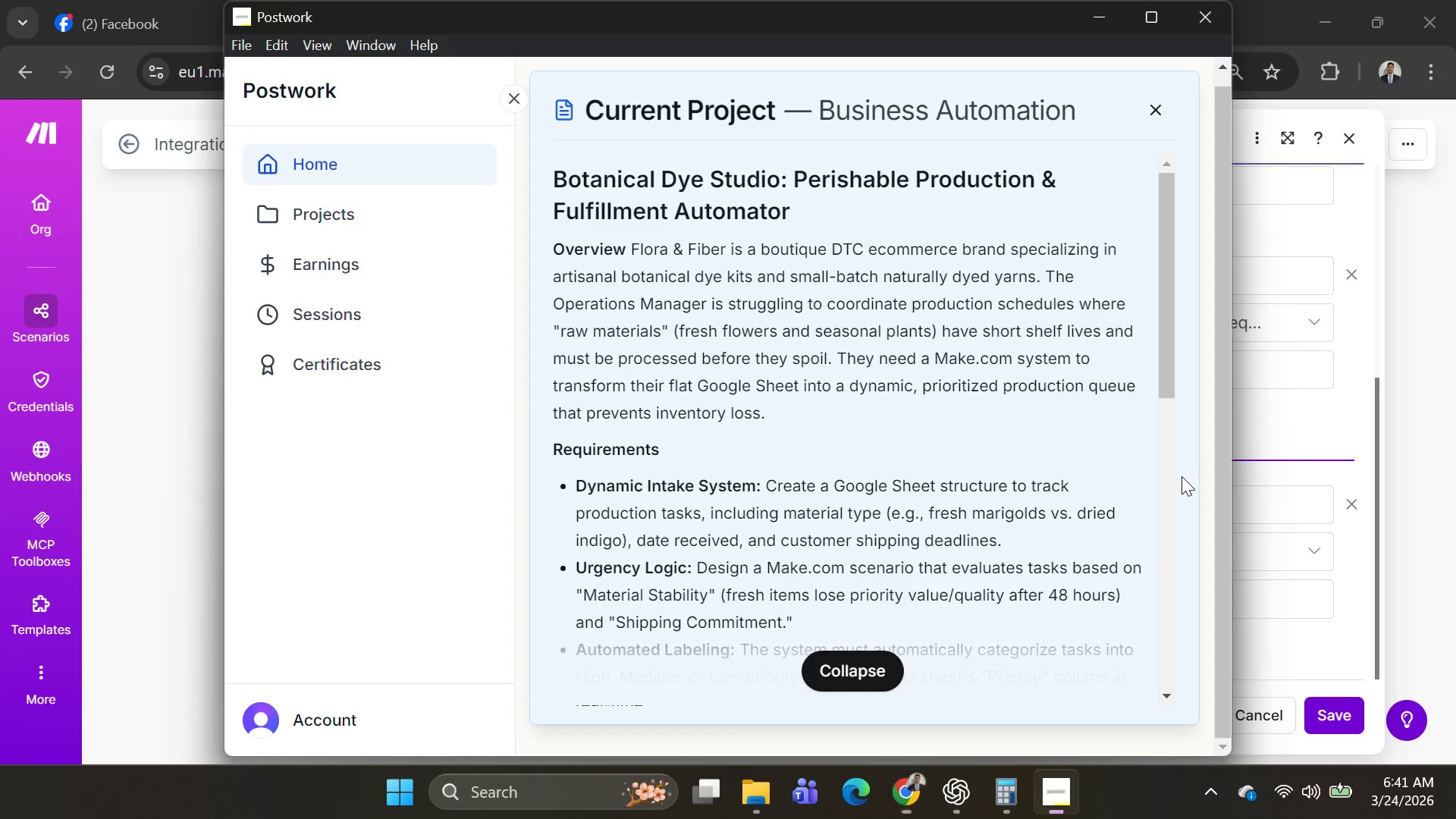 
key(Alt+AltLeft)